 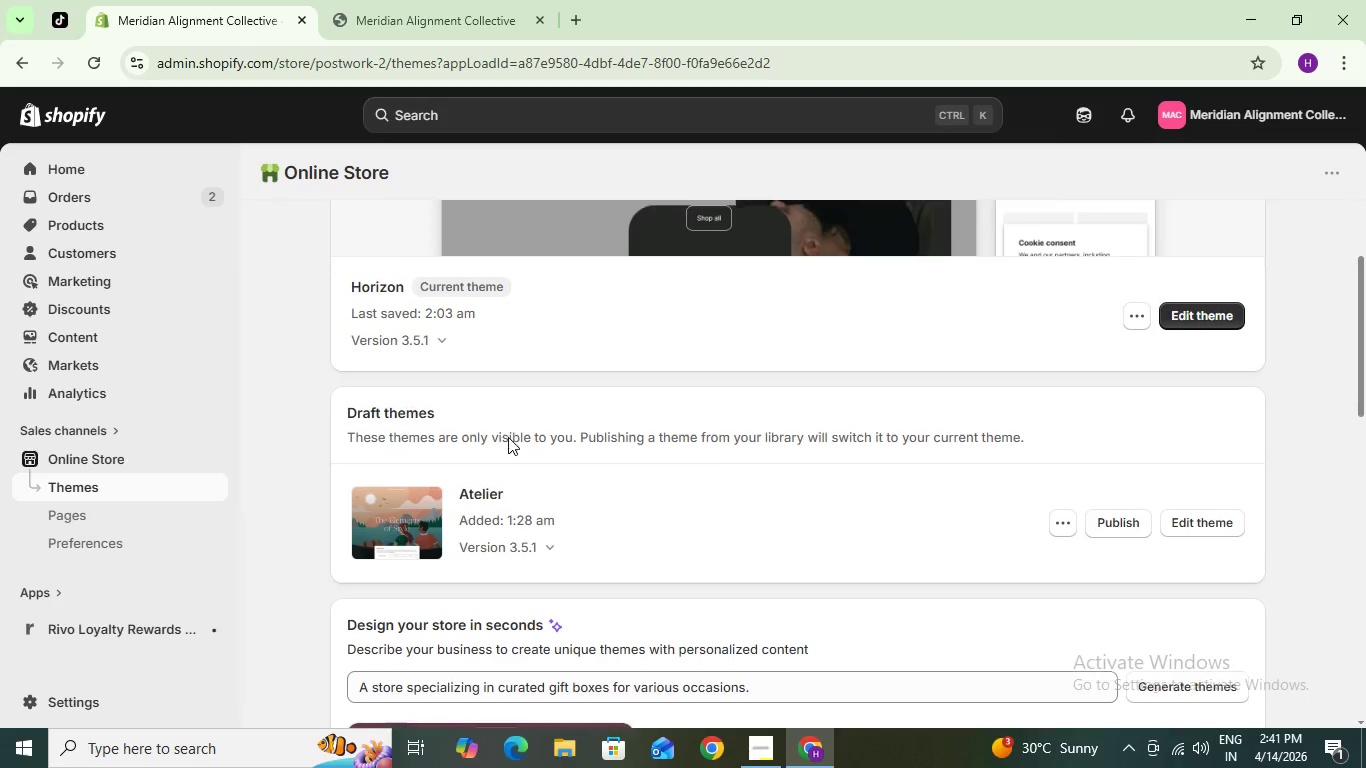 
scroll: coordinate [510, 432], scroll_direction: up, amount: 3.0
 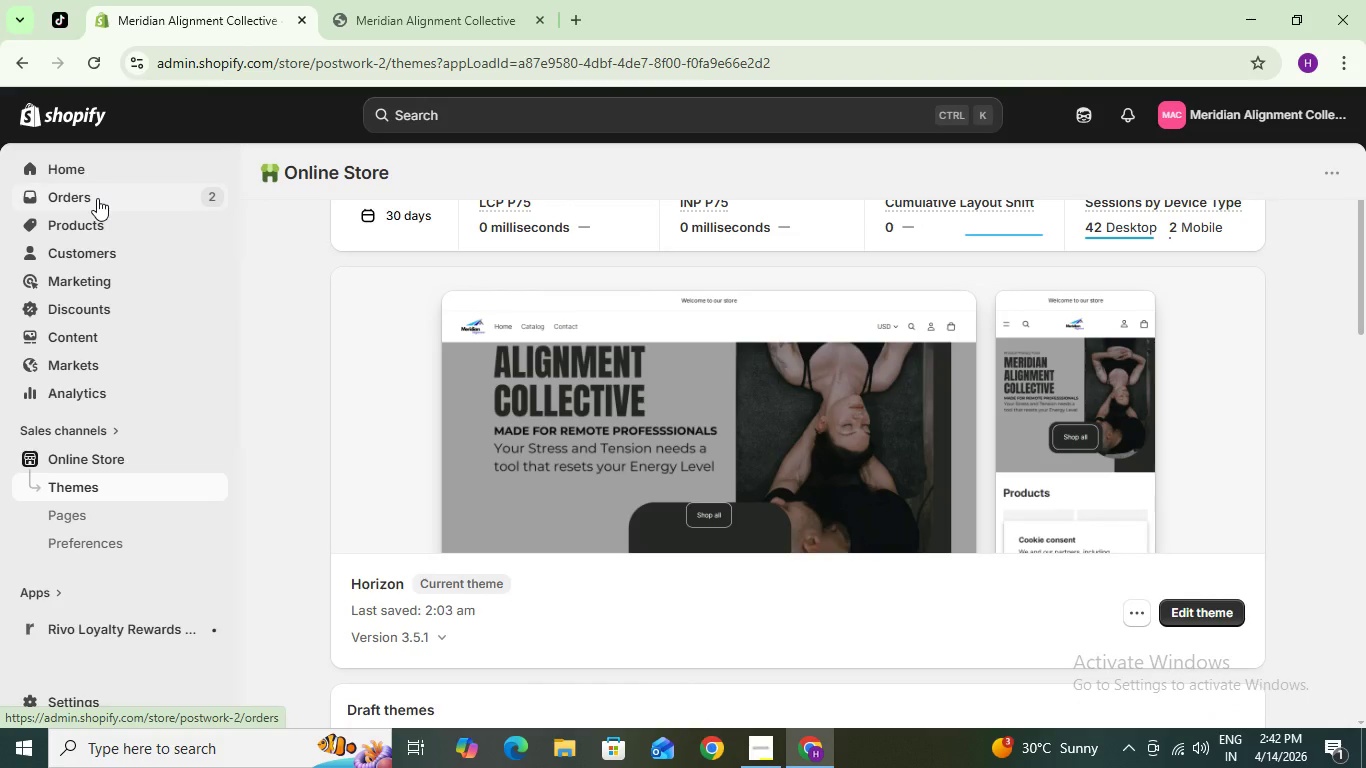 
wait(7.98)
 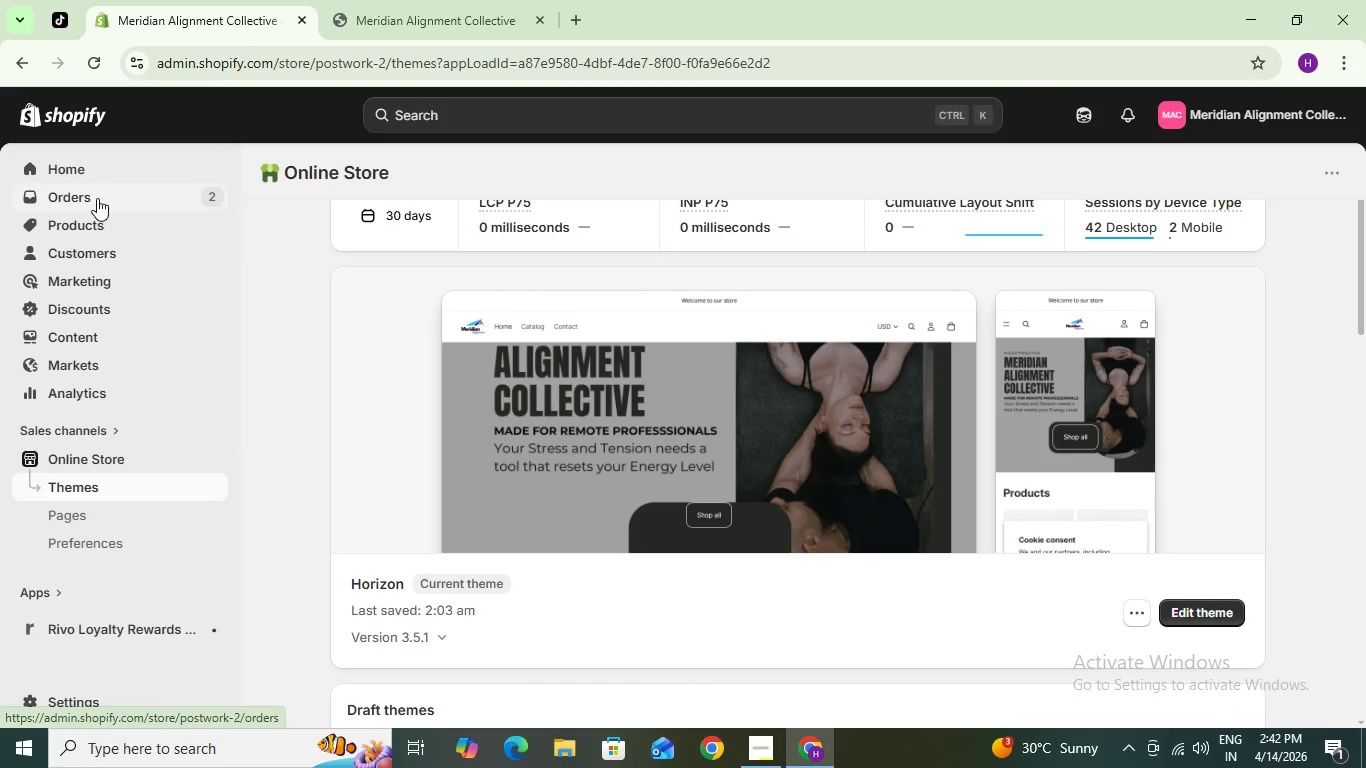 
left_click([96, 200])
 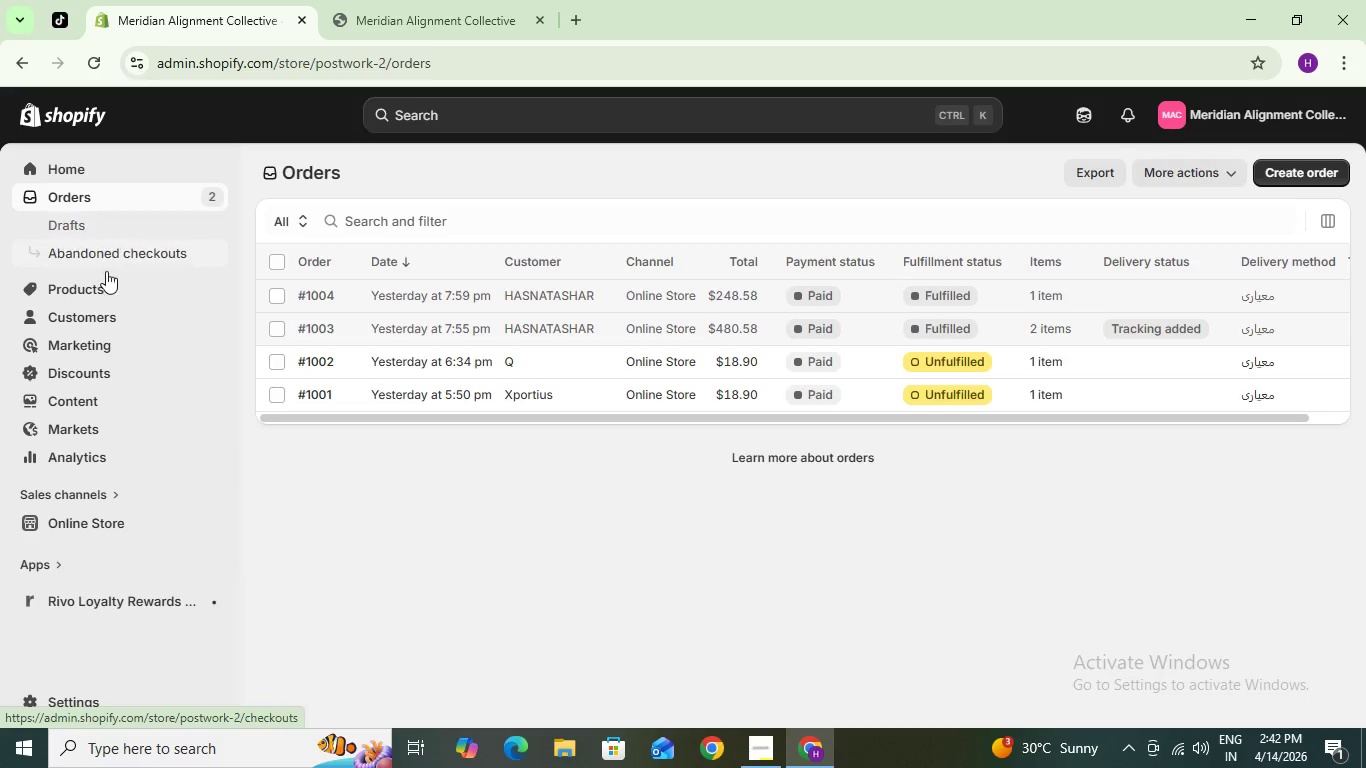 
left_click([87, 286])
 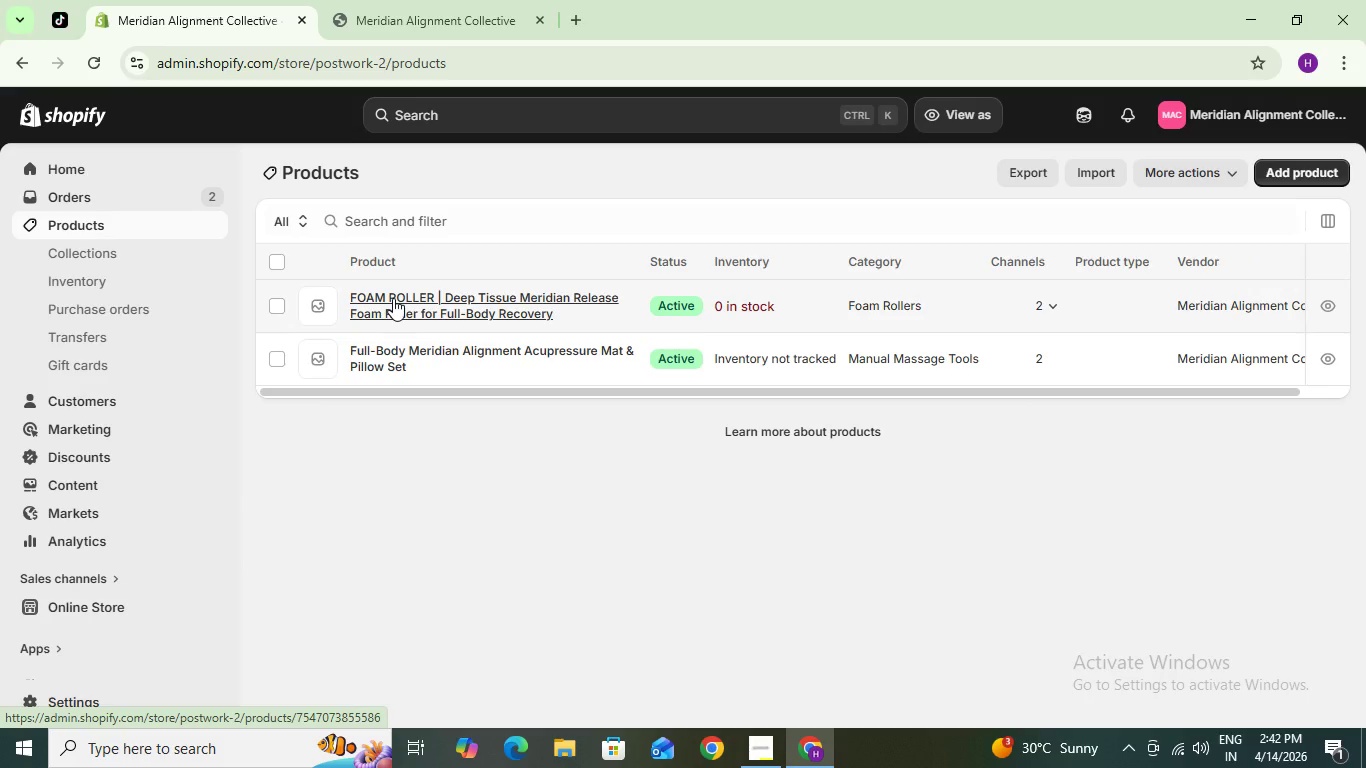 
left_click([380, 348])
 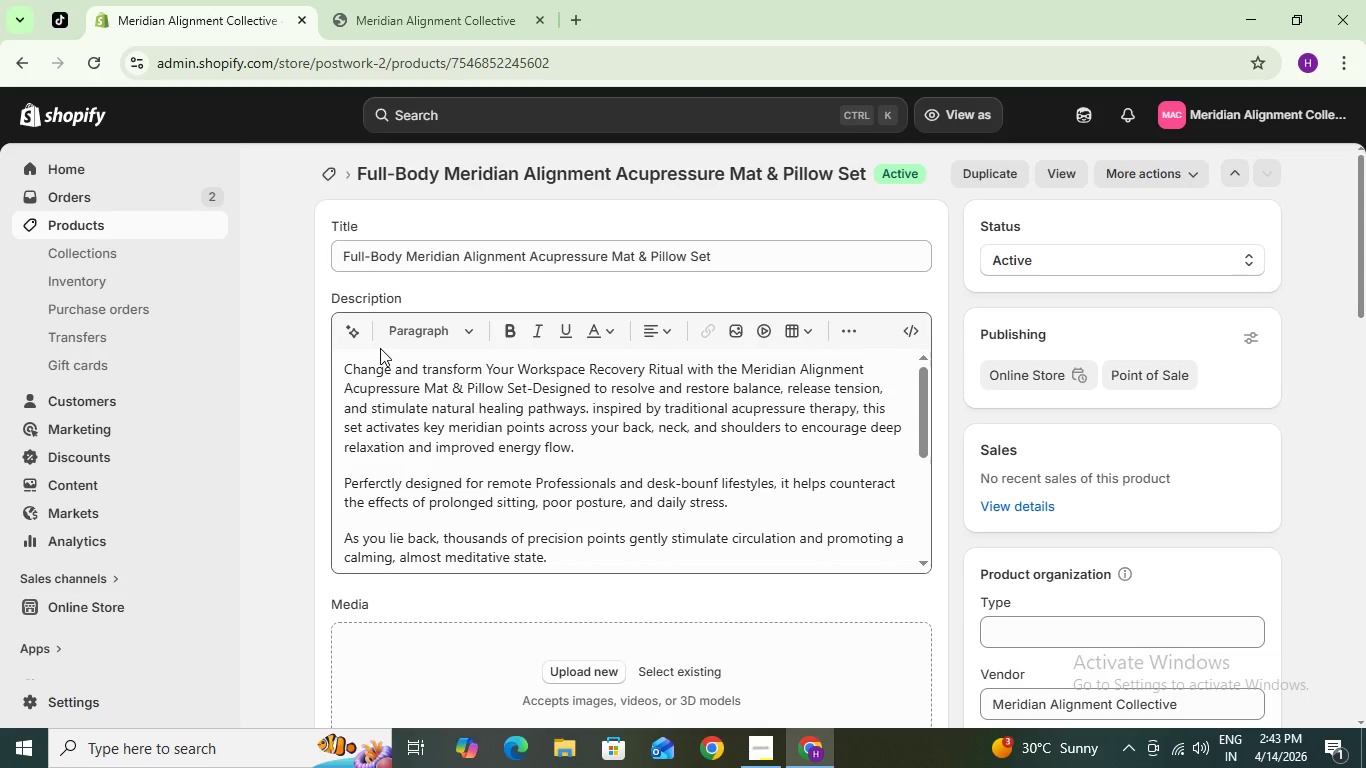 
wait(65.61)
 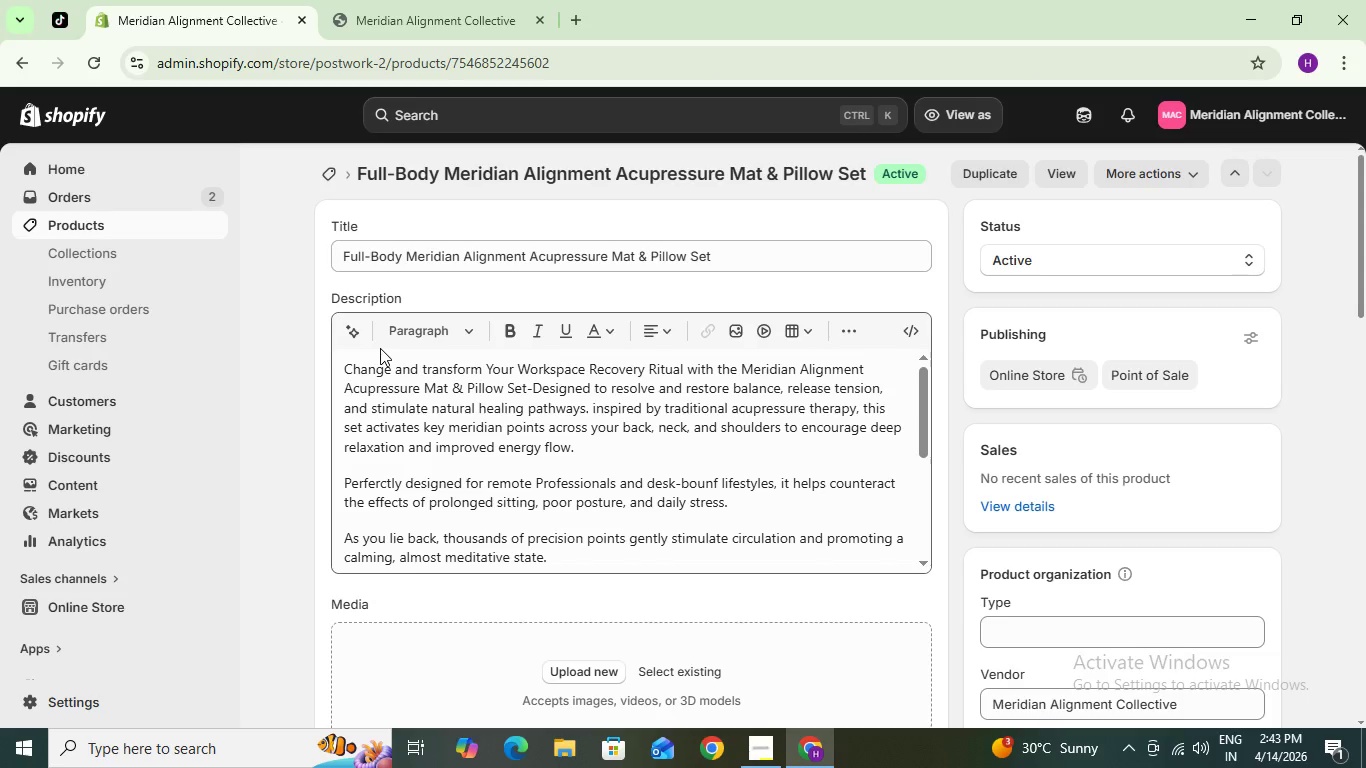 
scroll: coordinate [483, 488], scroll_direction: down, amount: 3.0
 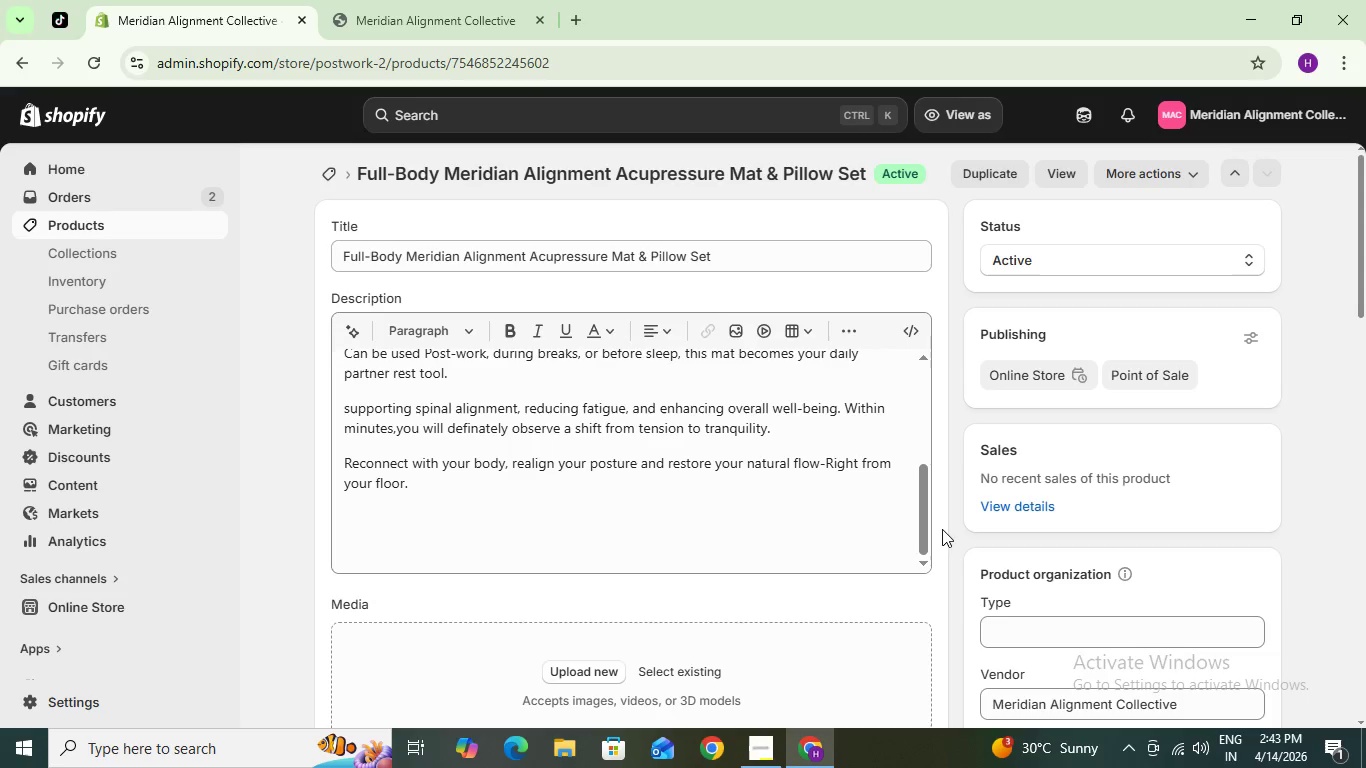 
left_click_drag(start_coordinate=[942, 529], to_coordinate=[951, 527])
 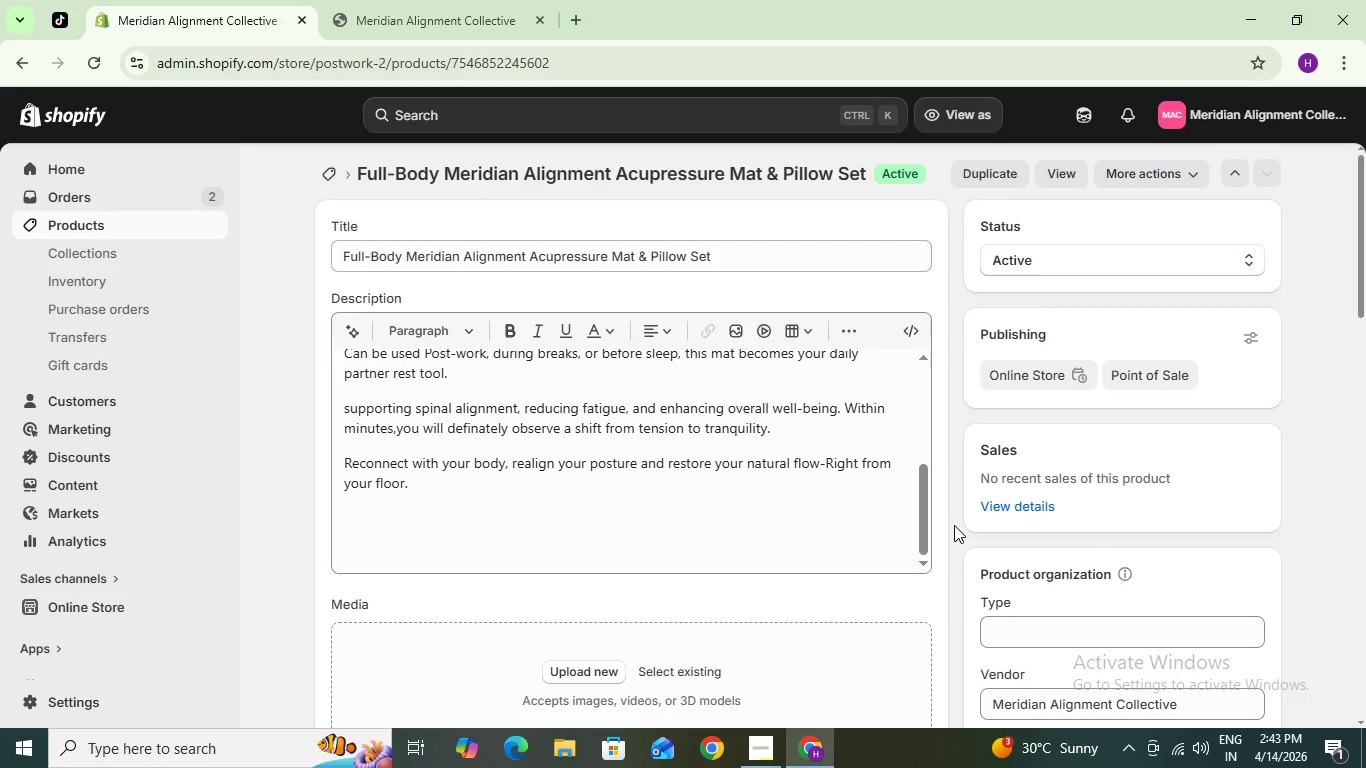 
scroll: coordinate [947, 454], scroll_direction: down, amount: 7.0
 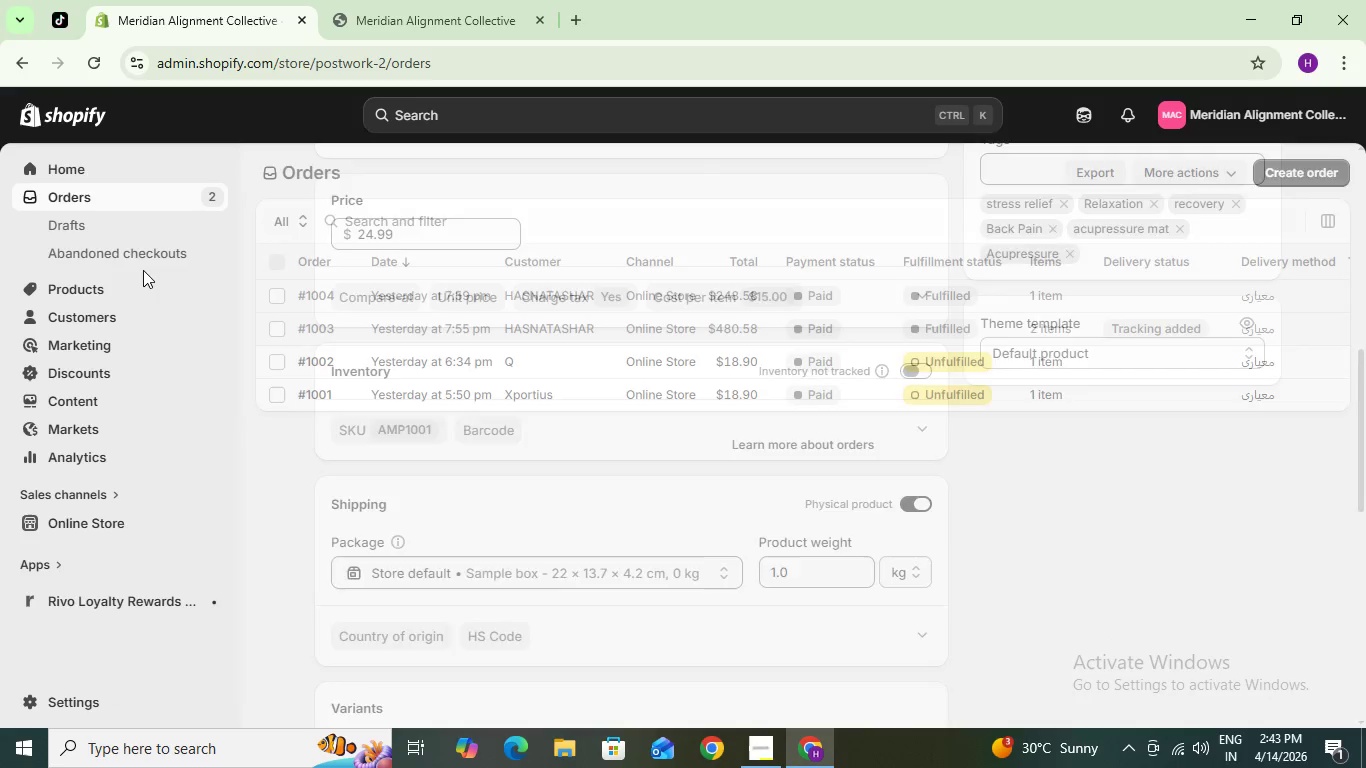 
wait(5.17)
 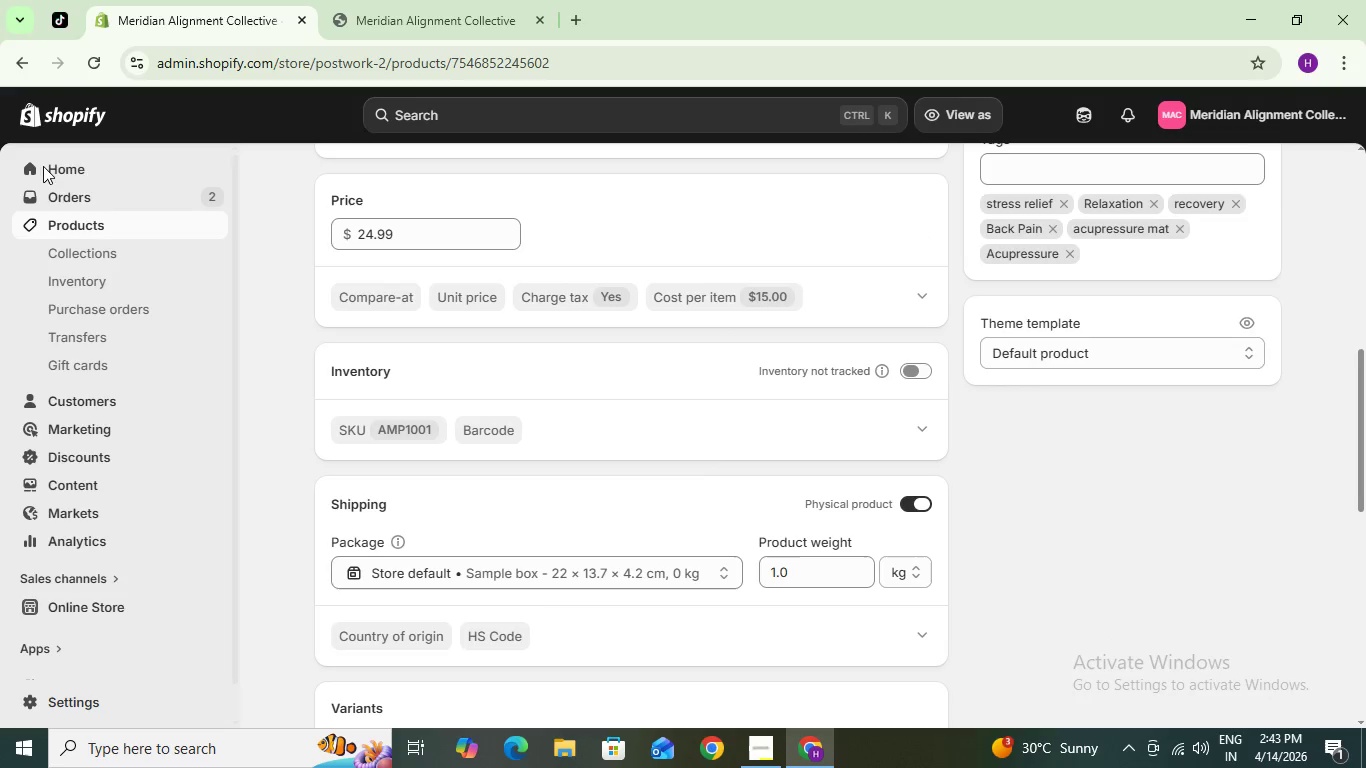 
left_click([112, 290])
 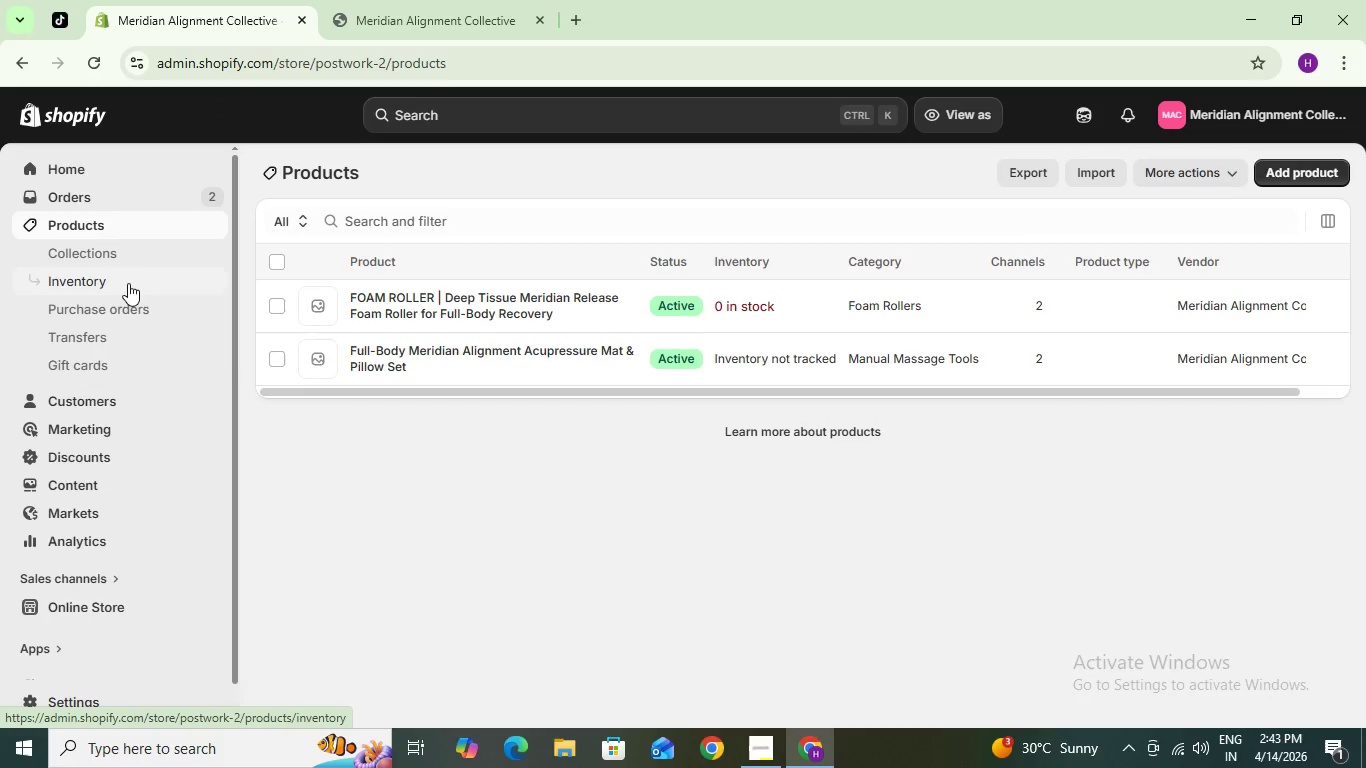 
scroll: coordinate [419, 391], scroll_direction: down, amount: 2.0
 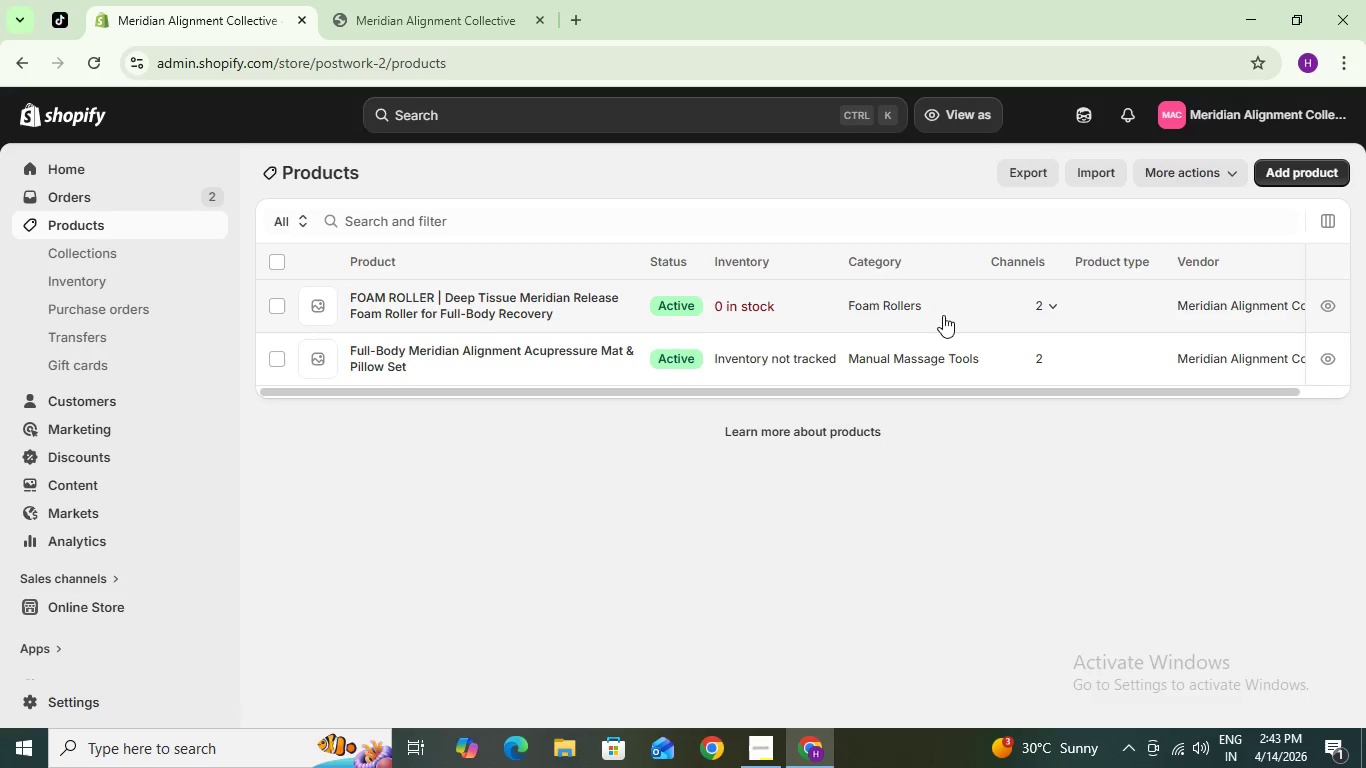 
wait(5.69)
 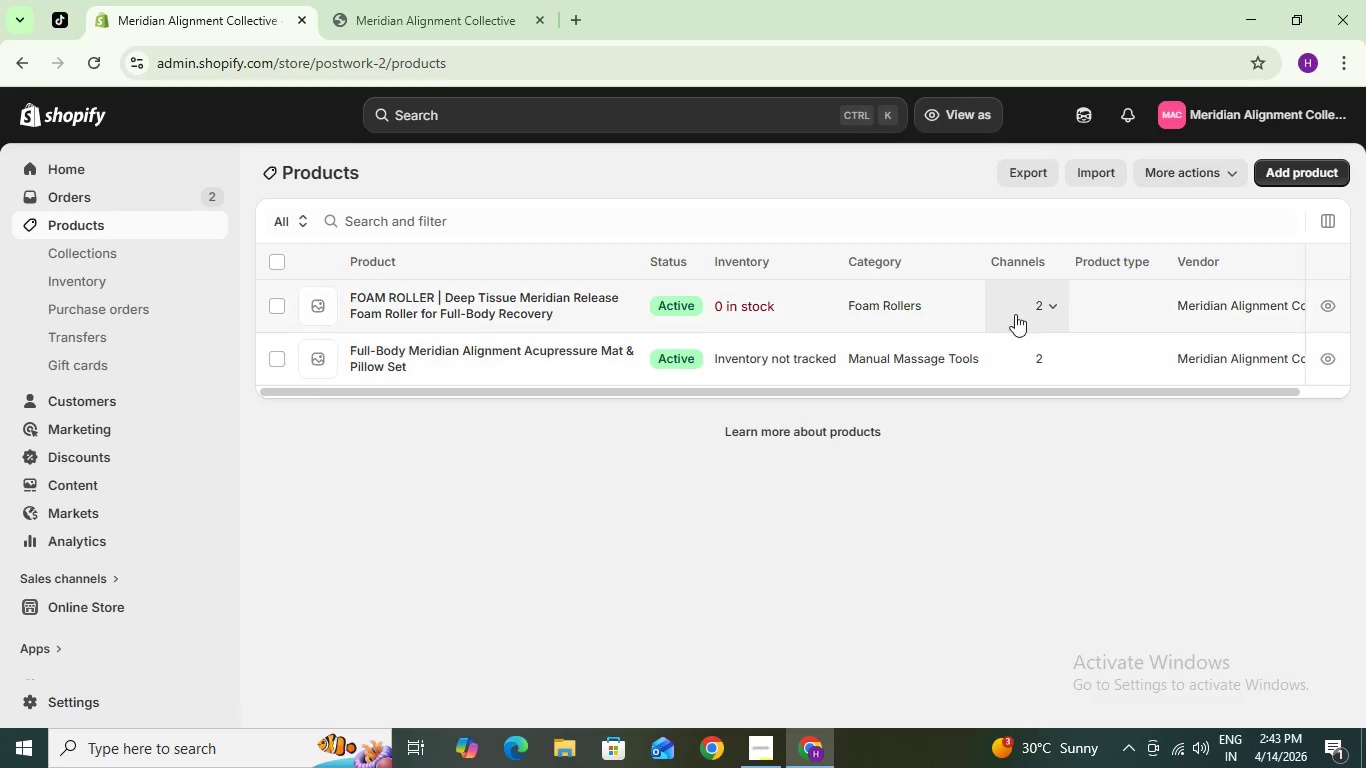 
left_click([543, 348])
 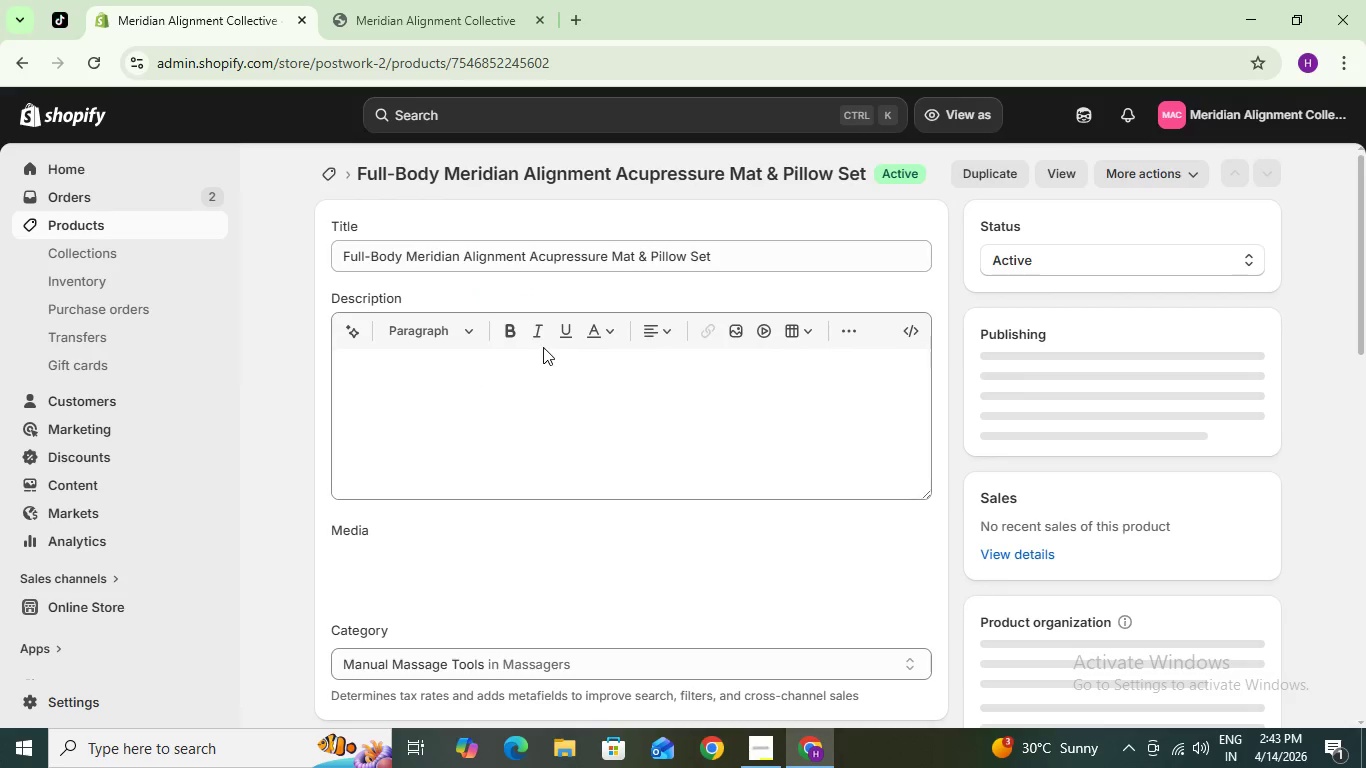 
scroll: coordinate [649, 597], scroll_direction: down, amount: 13.0
 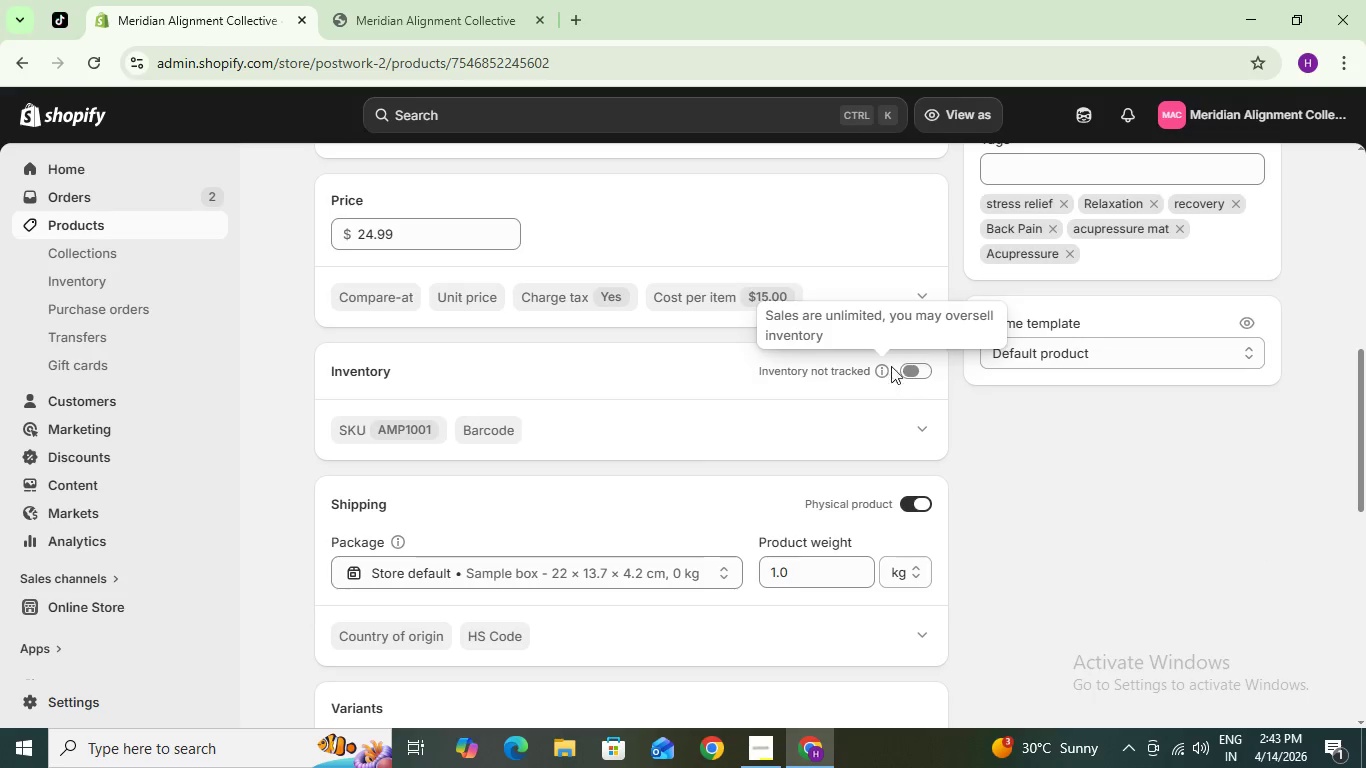 
left_click([918, 364])
 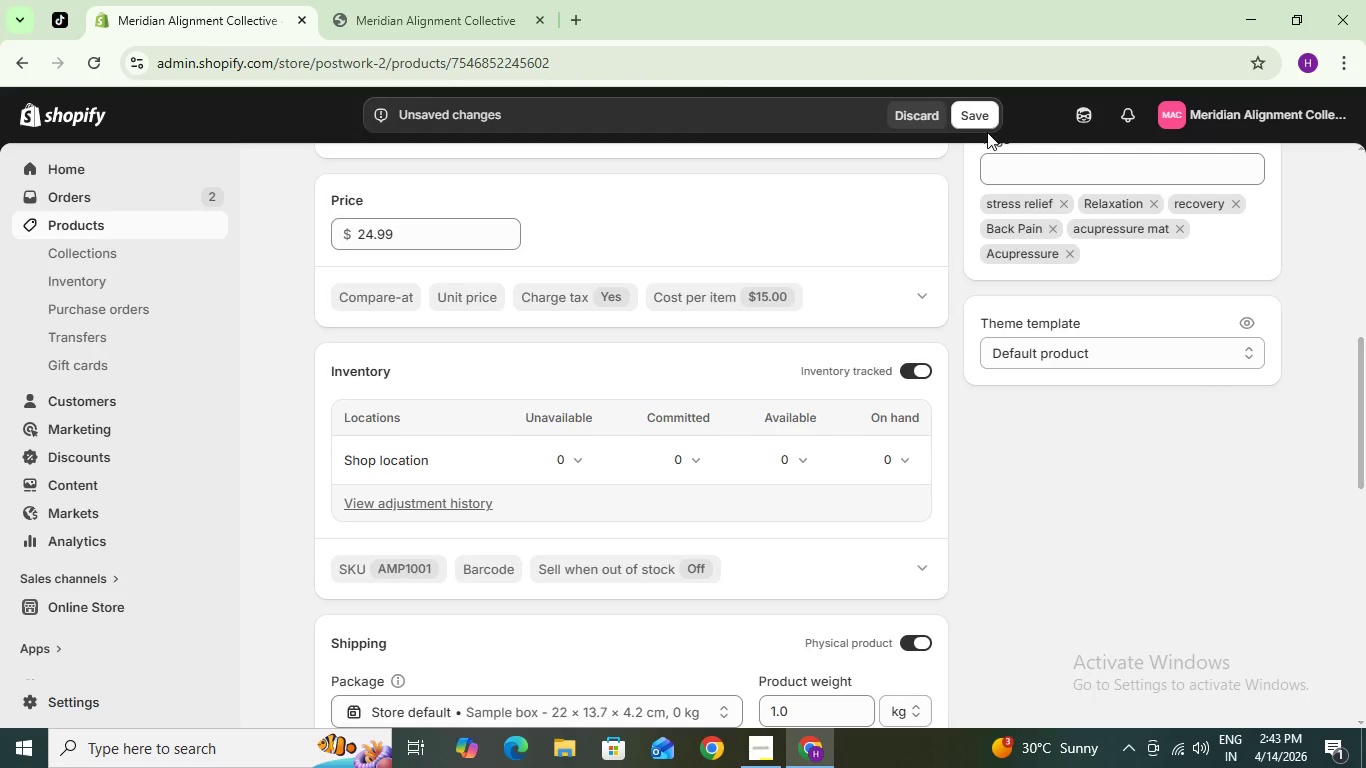 
left_click([981, 120])
 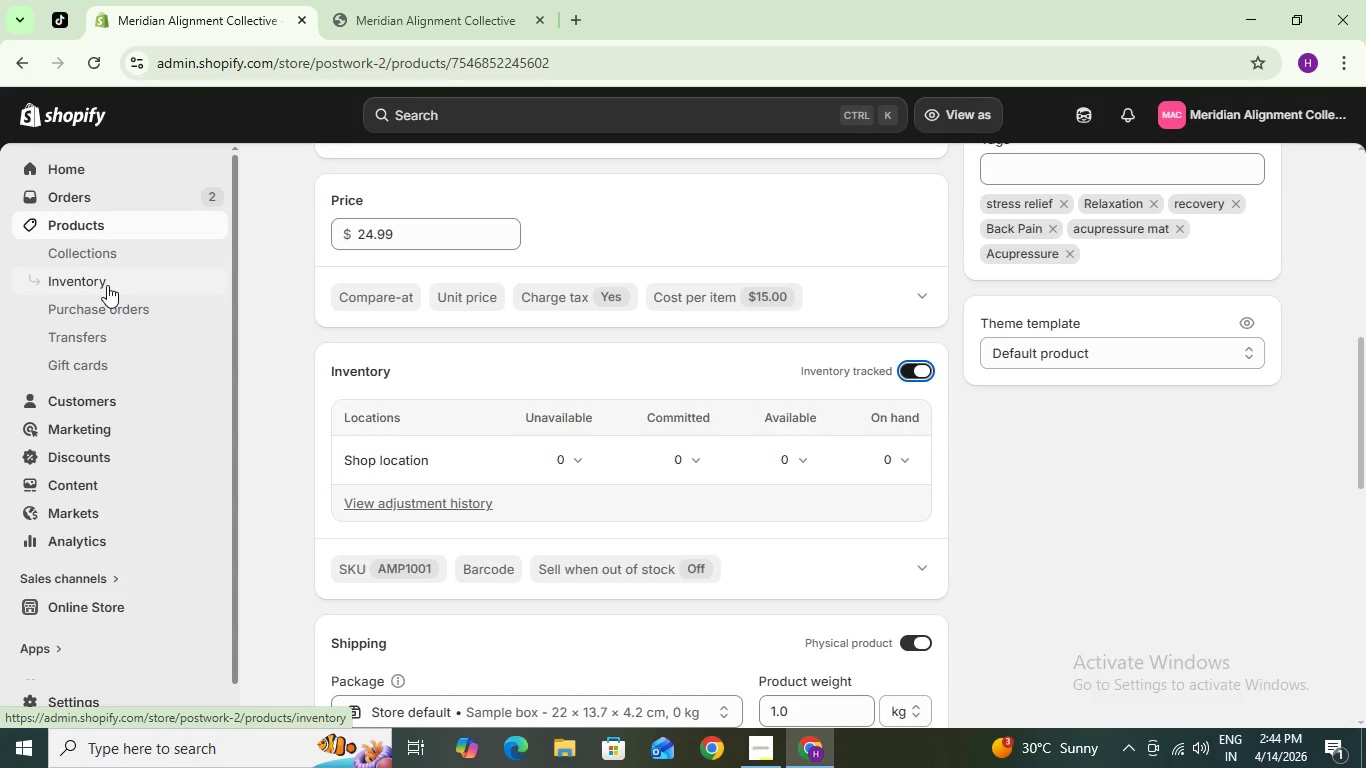 
wait(20.91)
 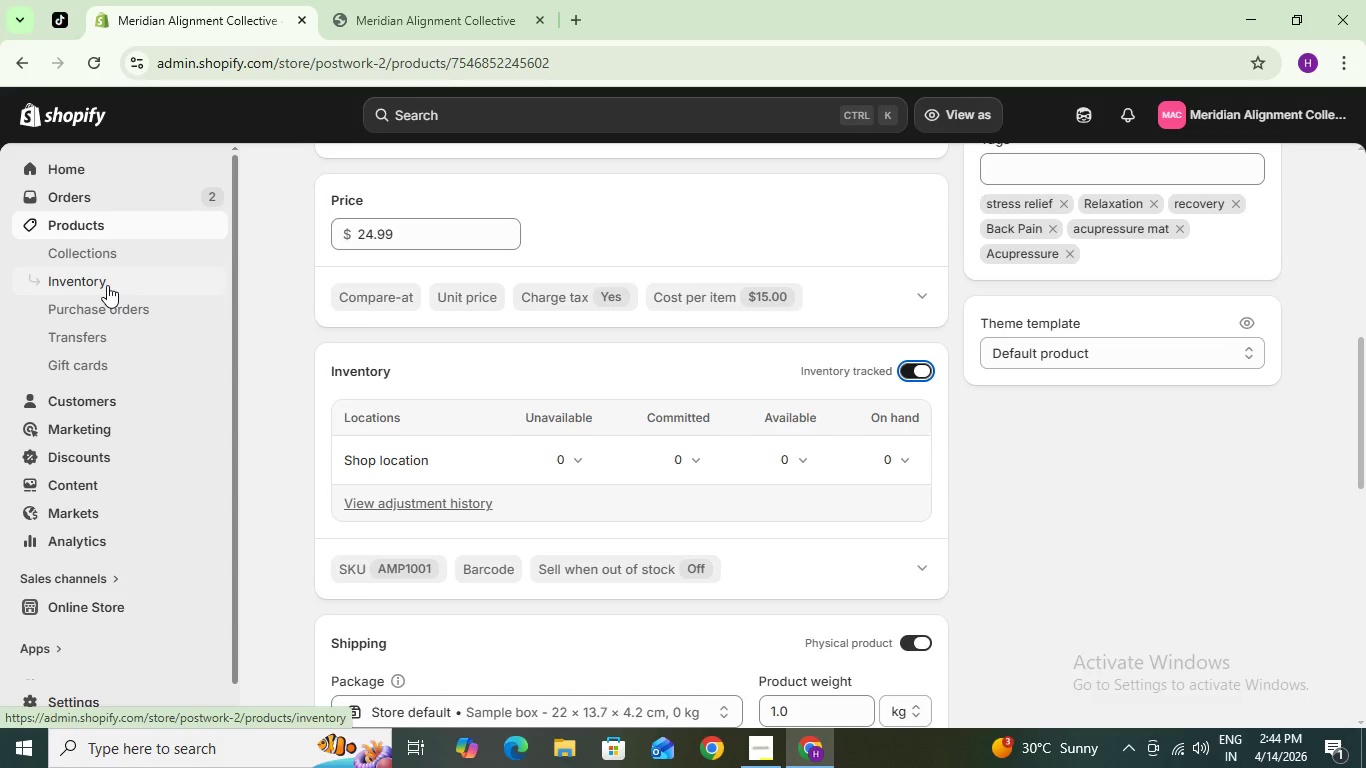 
left_click([120, 281])
 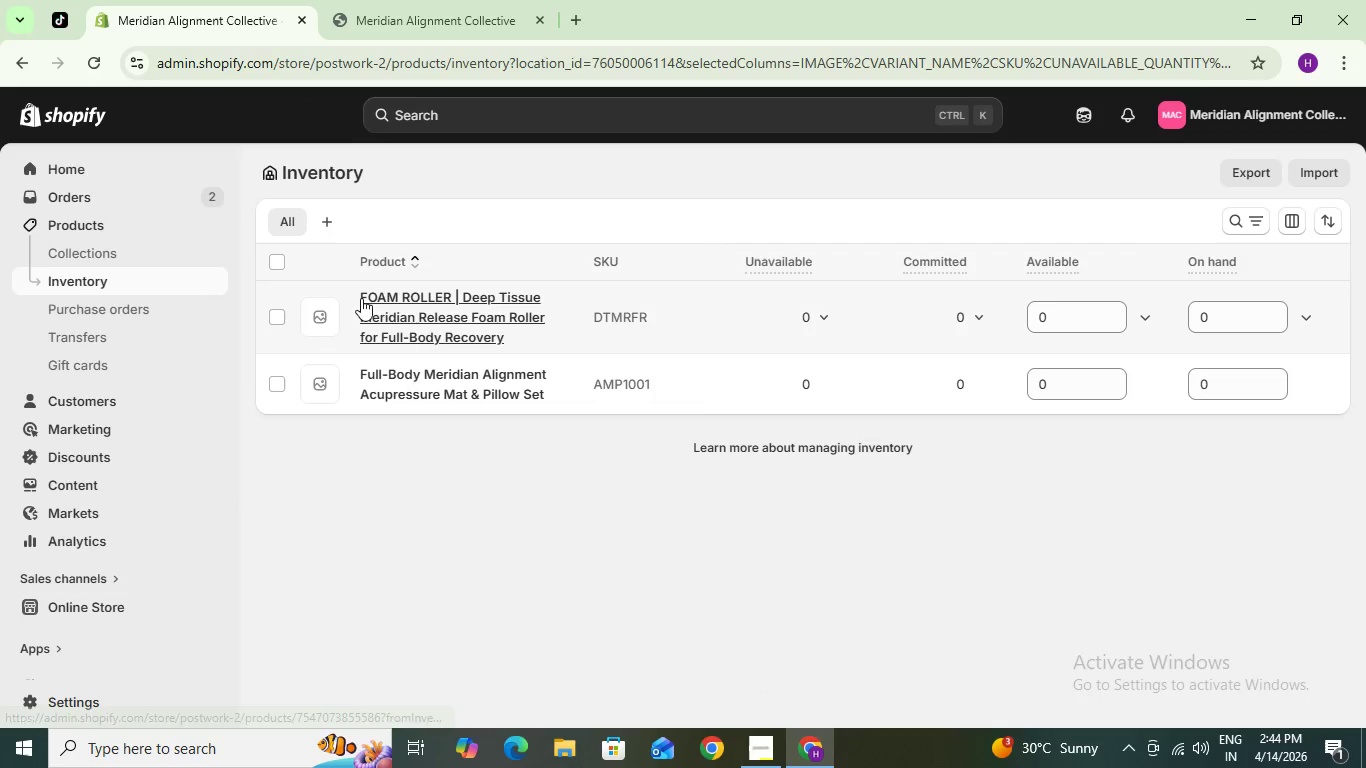 
wait(5.42)
 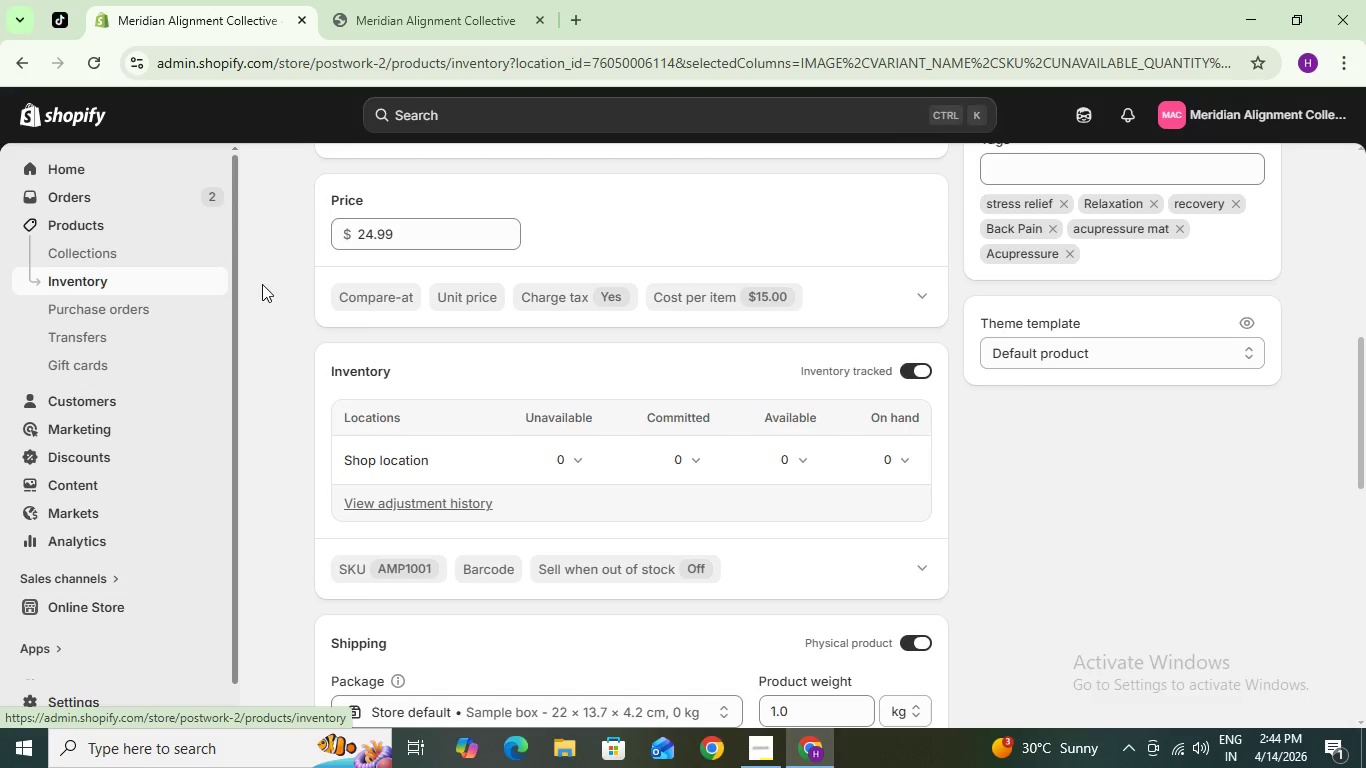 
left_click_drag(start_coordinate=[1071, 312], to_coordinate=[1043, 314])
 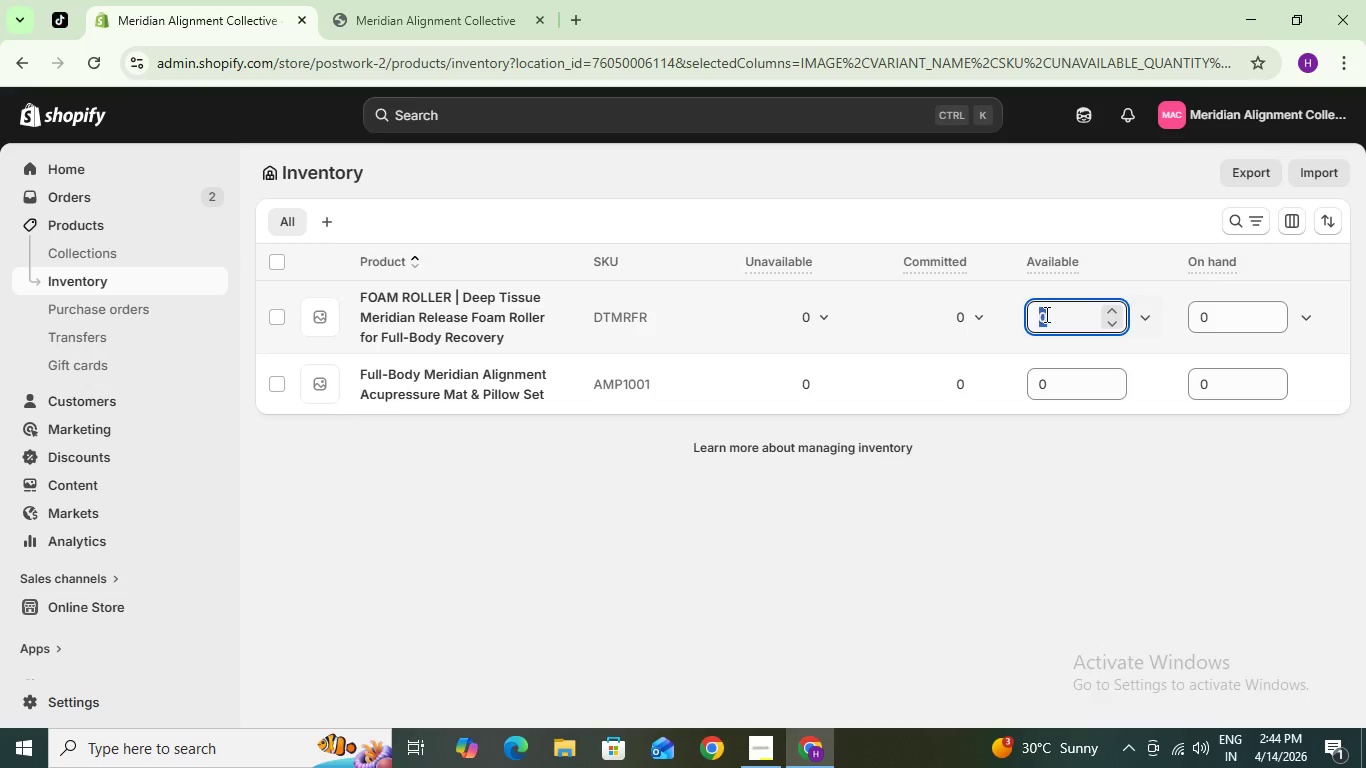 
key(5)
 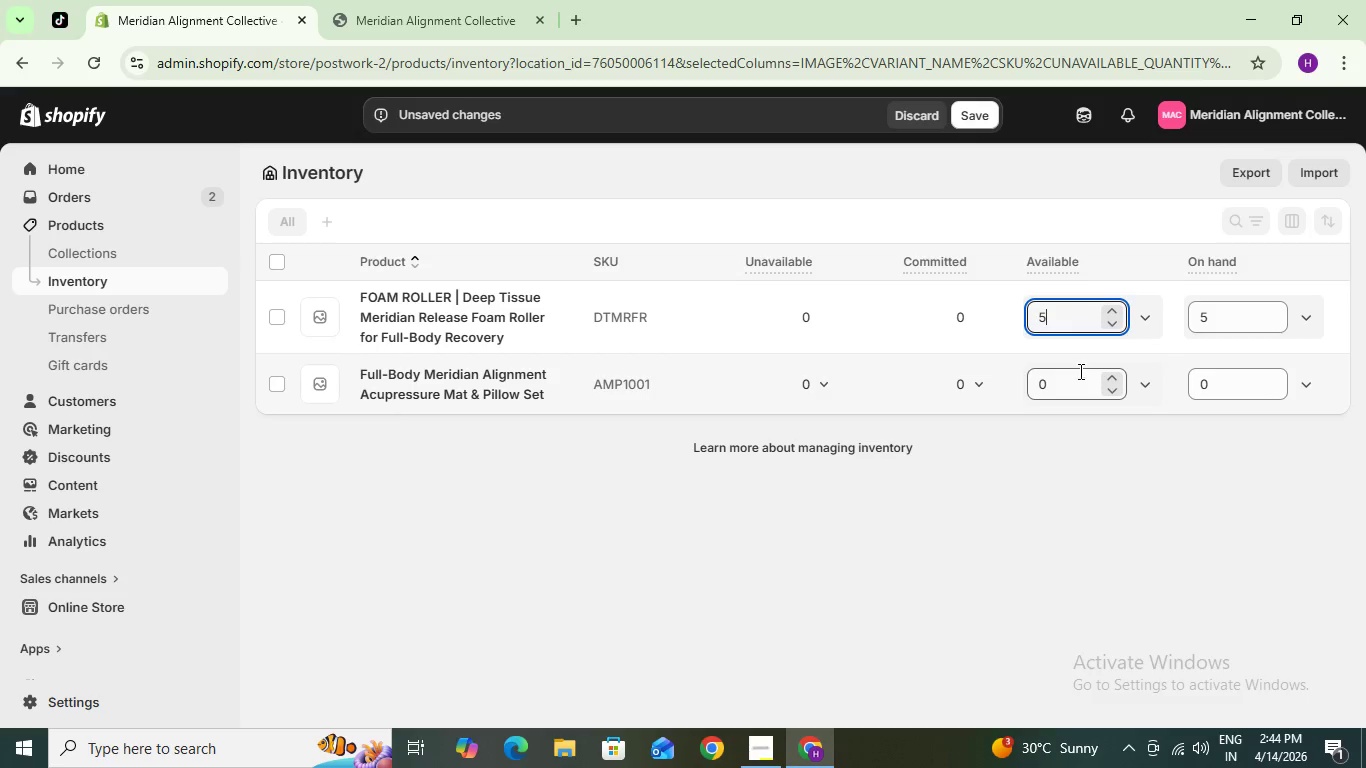 
left_click_drag(start_coordinate=[1063, 390], to_coordinate=[1017, 391])
 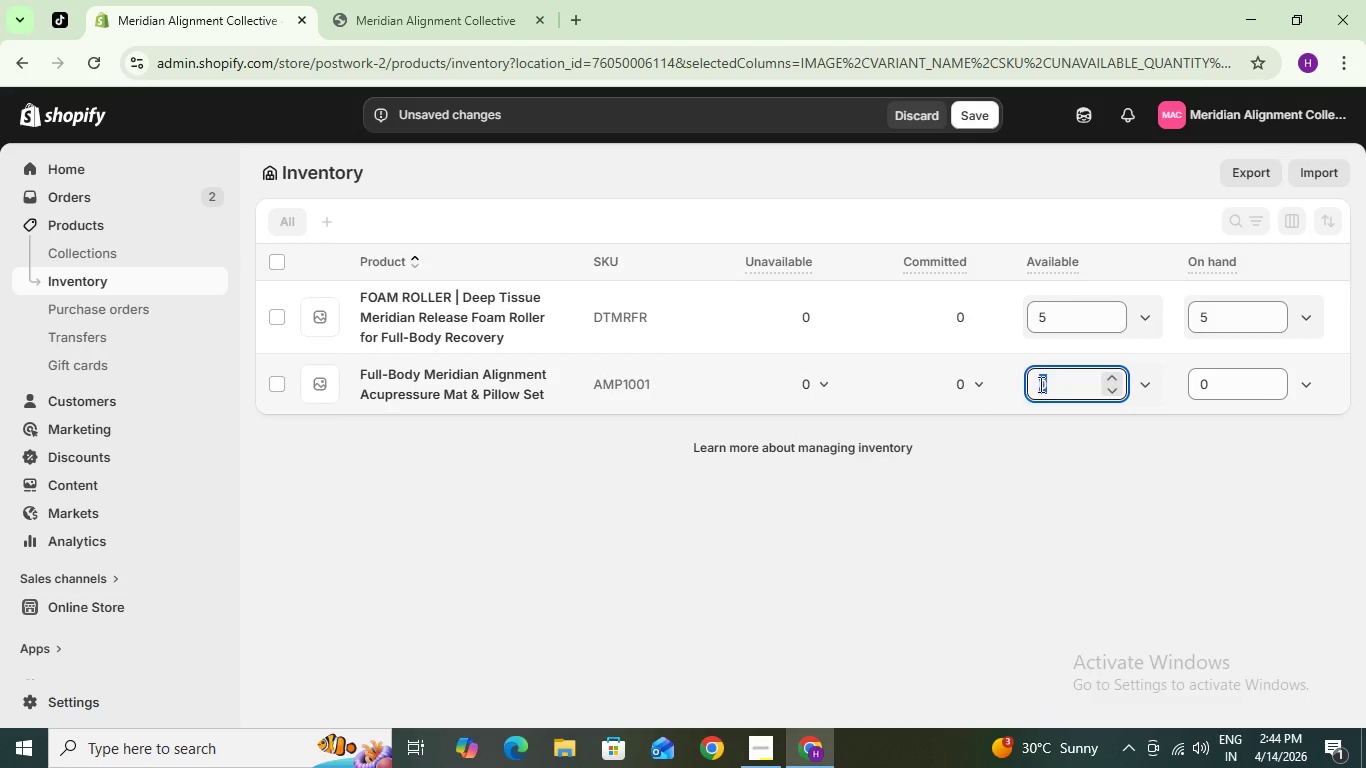 
key(5)
 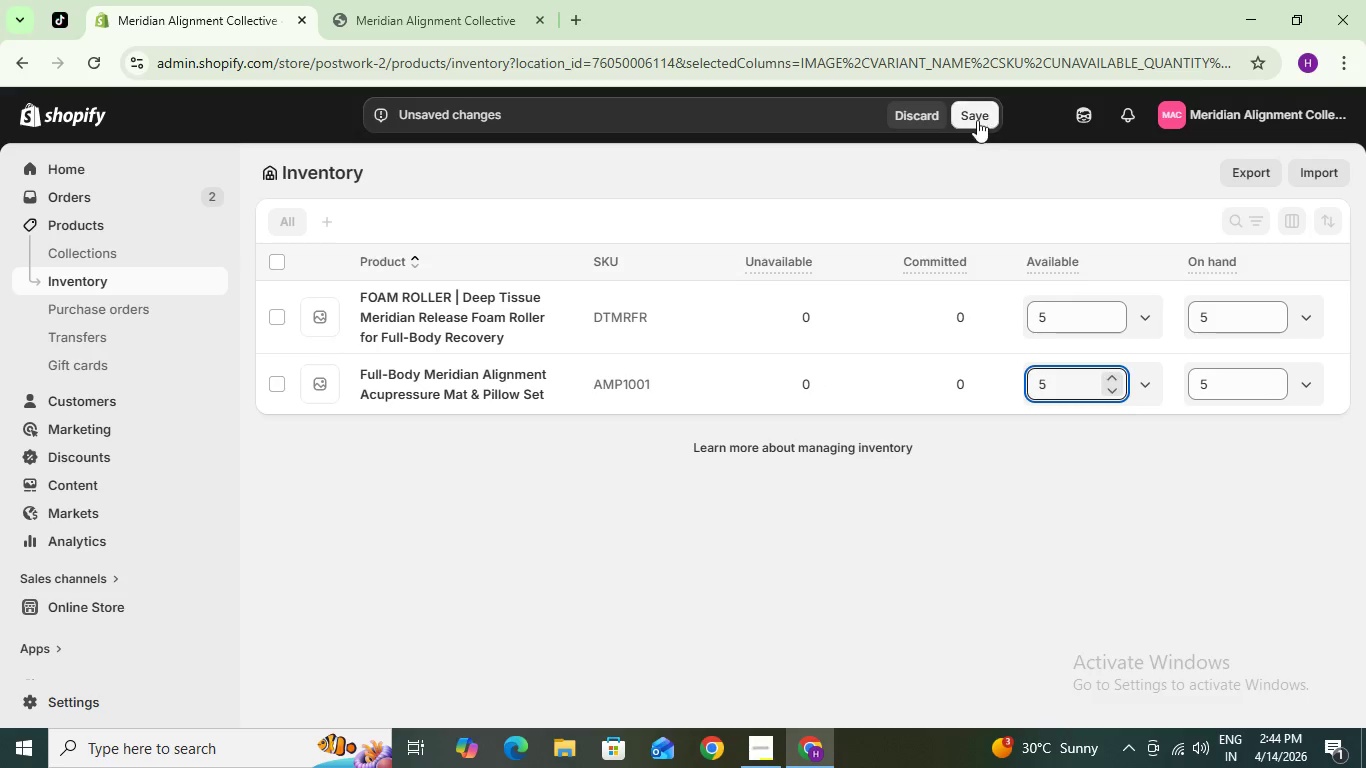 
left_click([977, 120])
 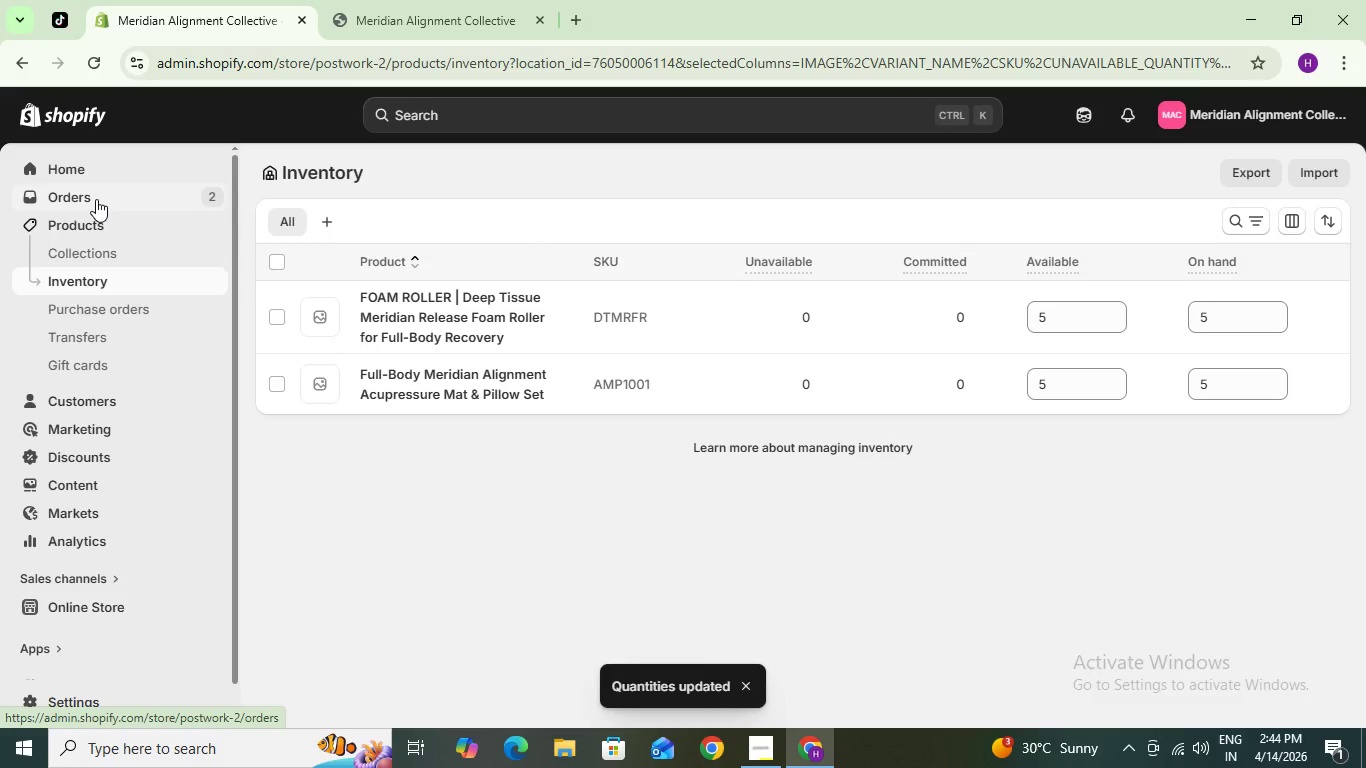 
left_click([97, 199])
 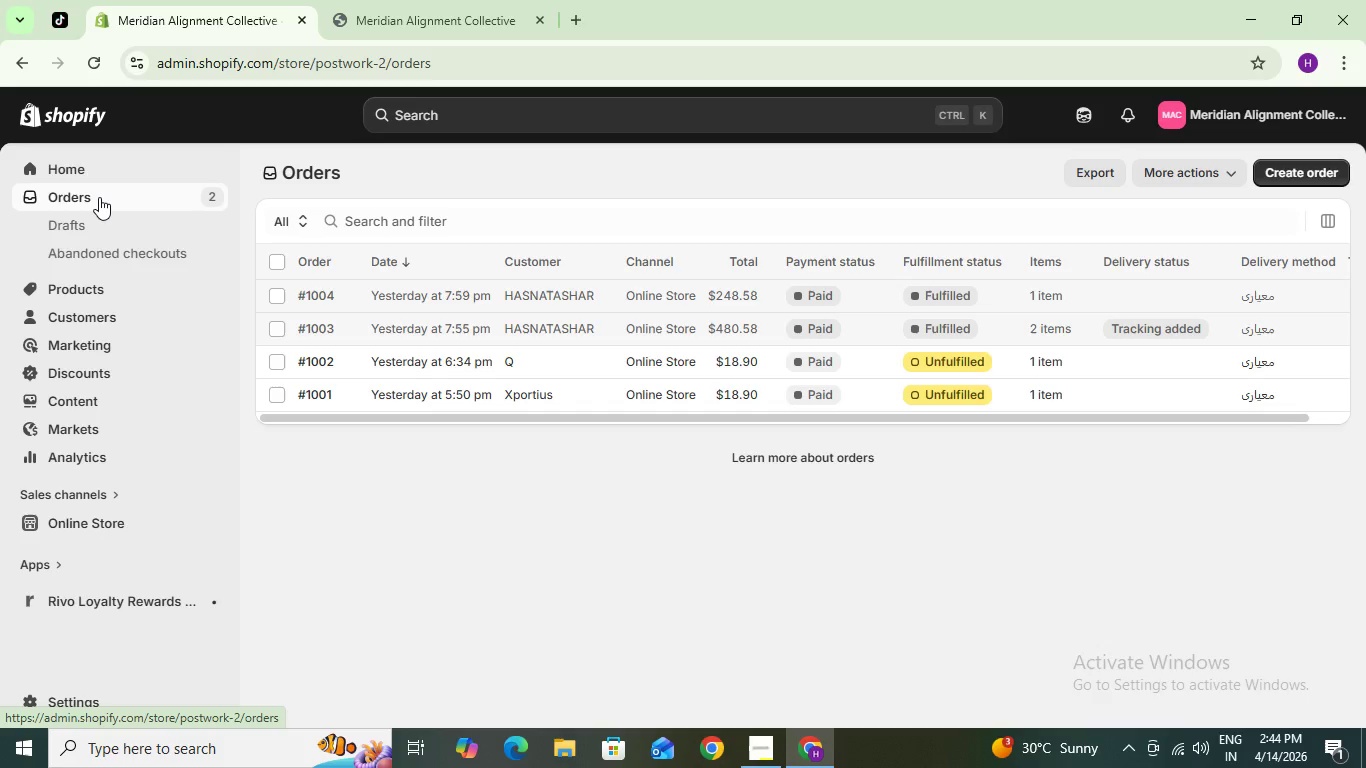 
wait(10.08)
 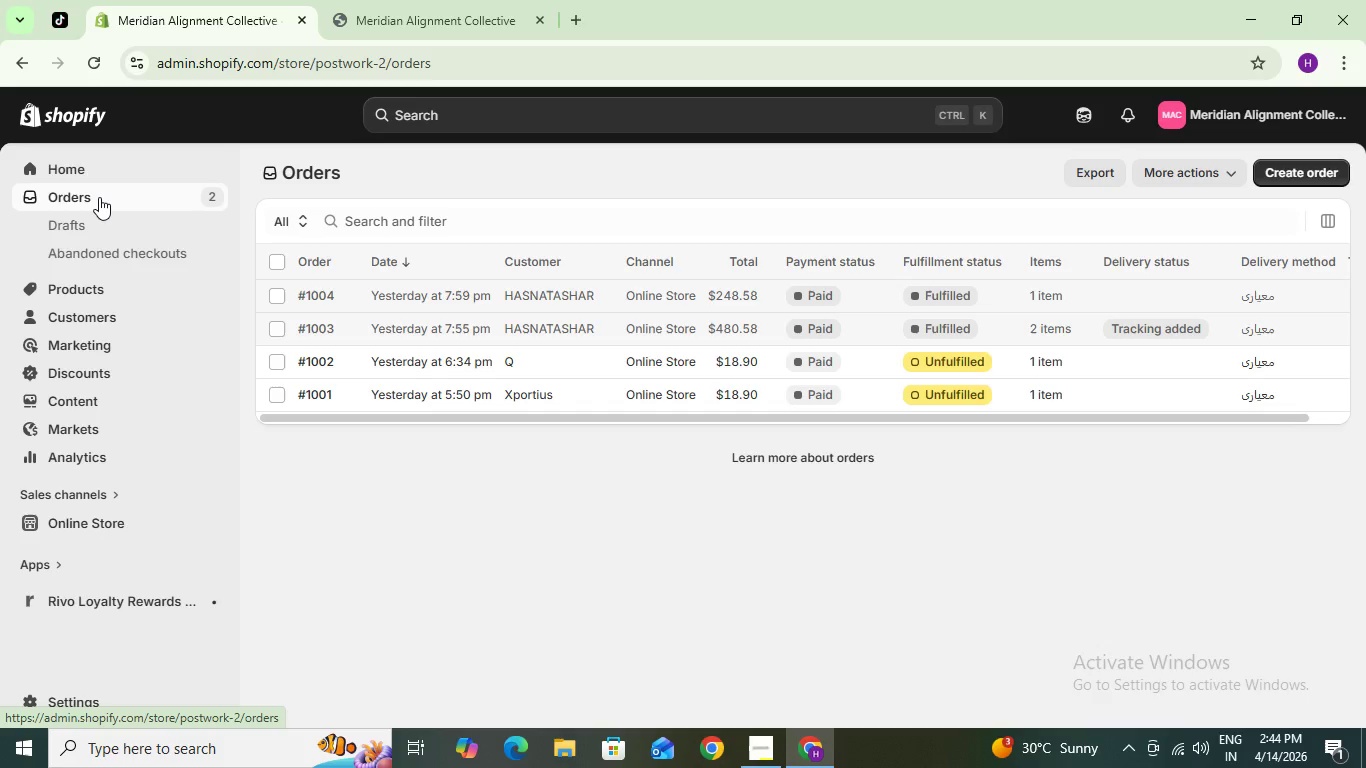 
left_click([82, 293])
 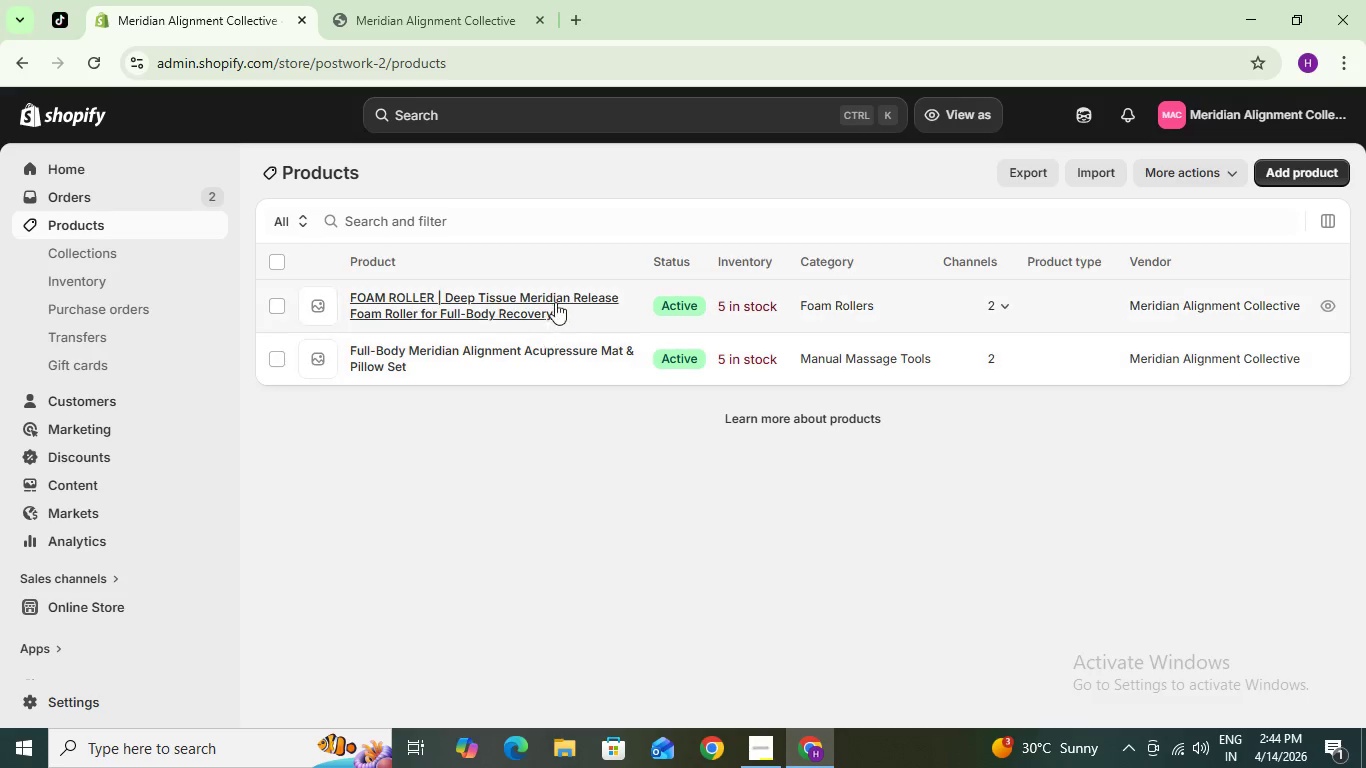 
wait(6.27)
 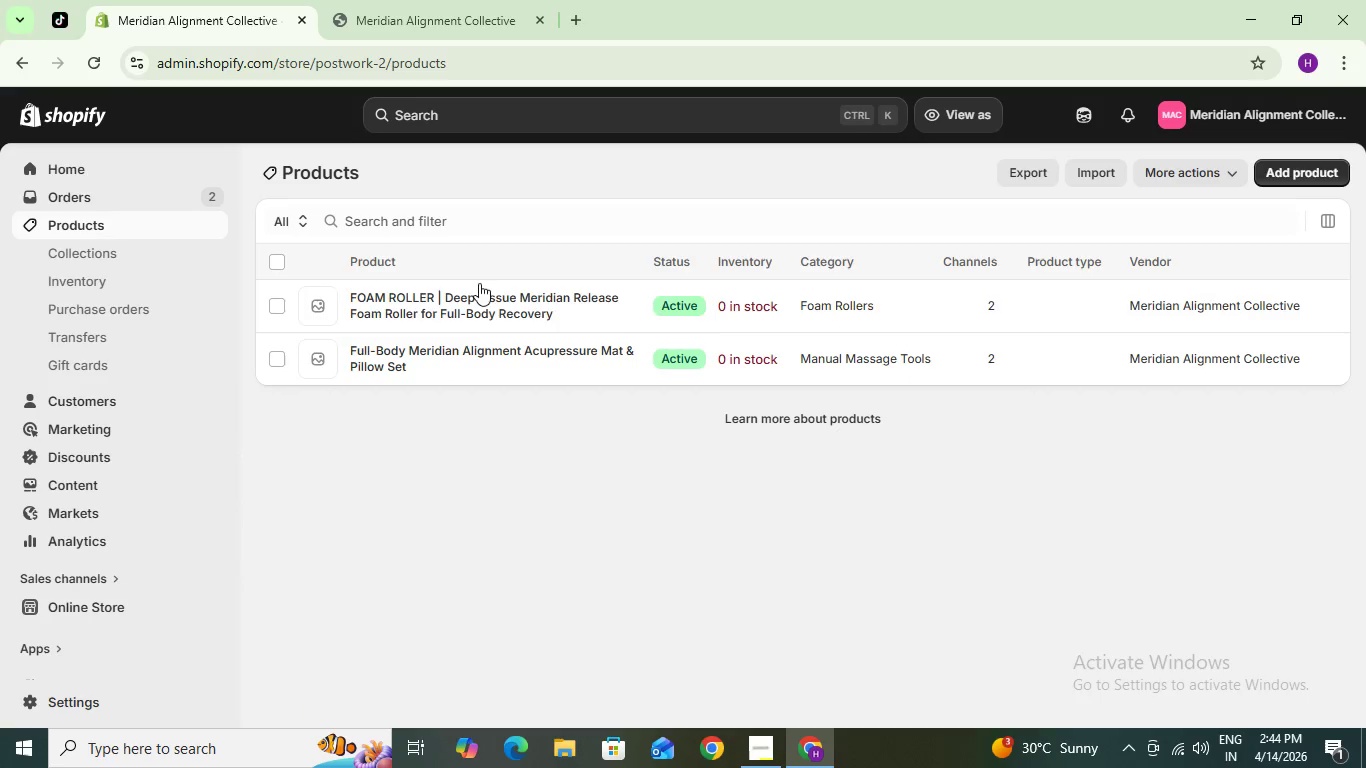 
left_click([392, 345])
 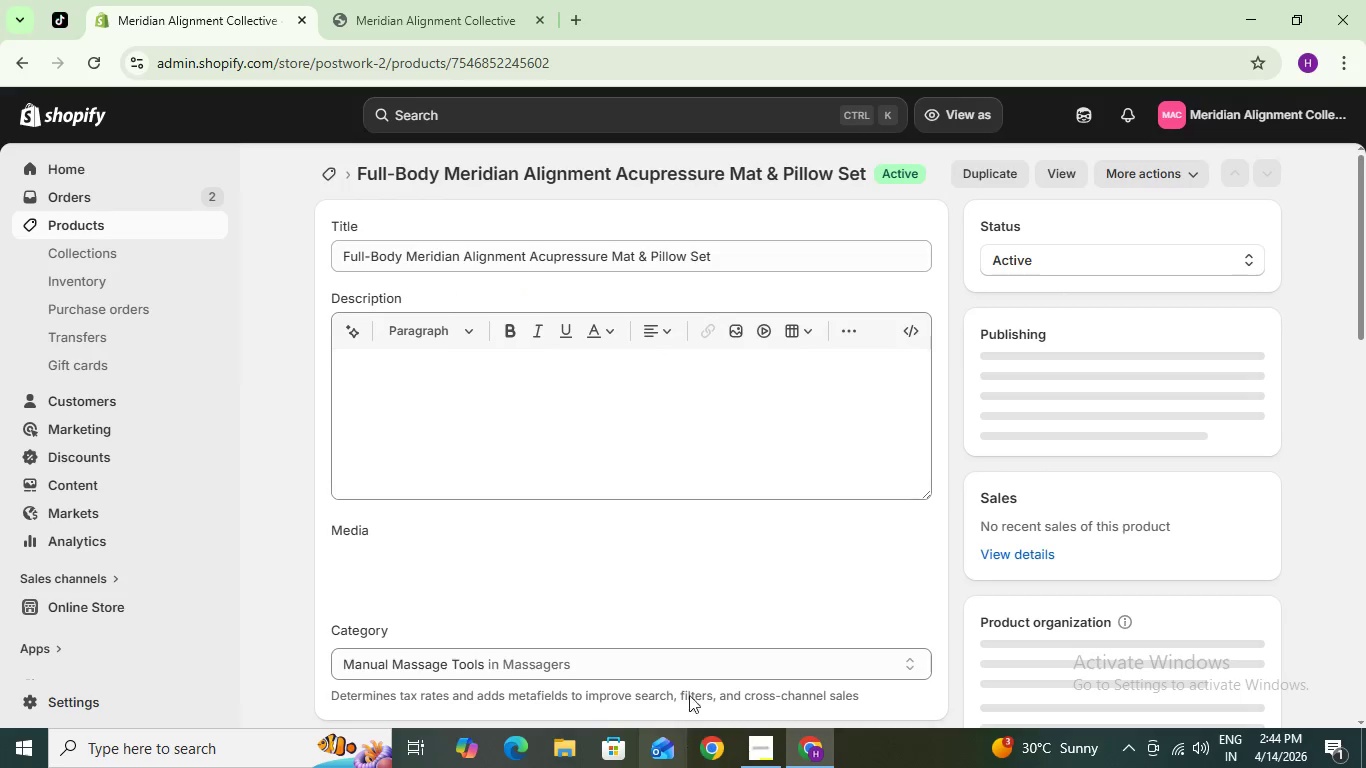 
scroll: coordinate [507, 366], scroll_direction: up, amount: 3.0
 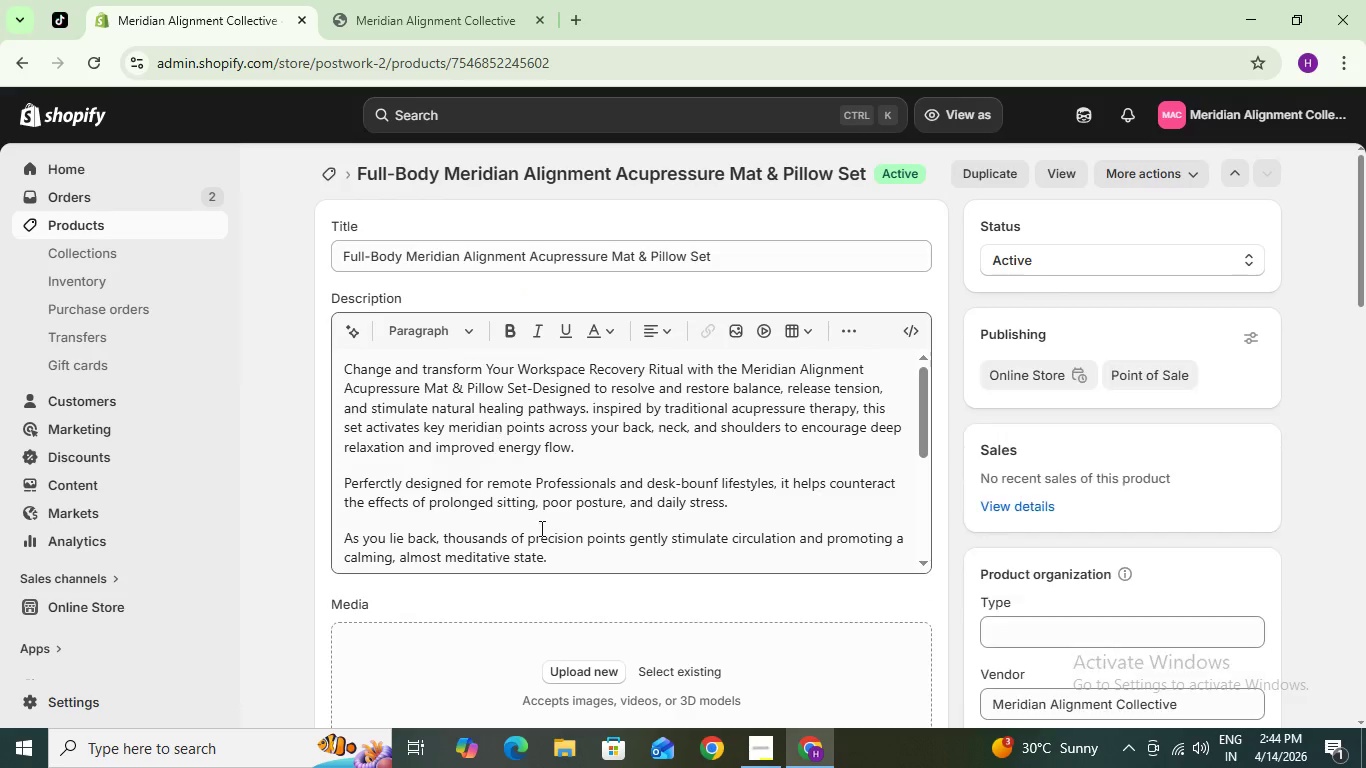 
scroll: coordinate [623, 616], scroll_direction: down, amount: 4.0
 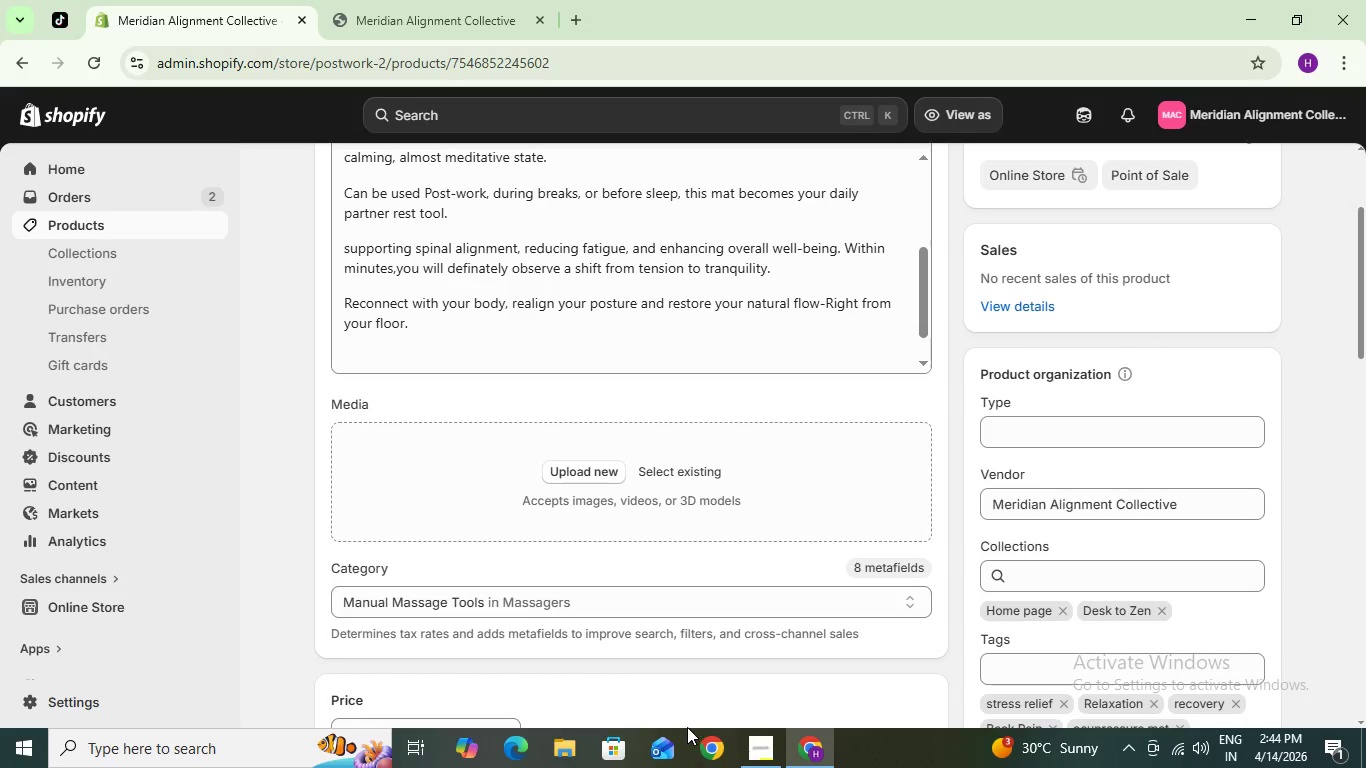 
left_click([714, 751])
 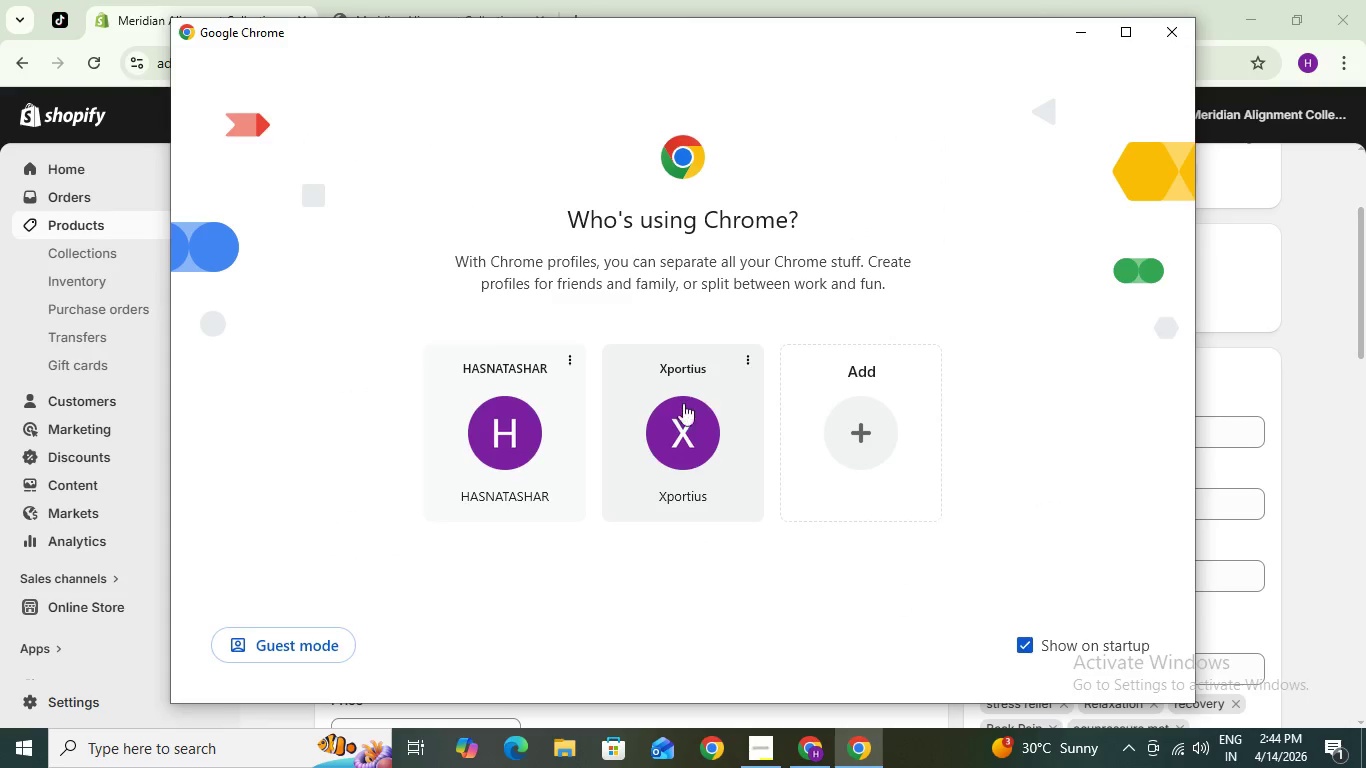 
left_click([672, 437])
 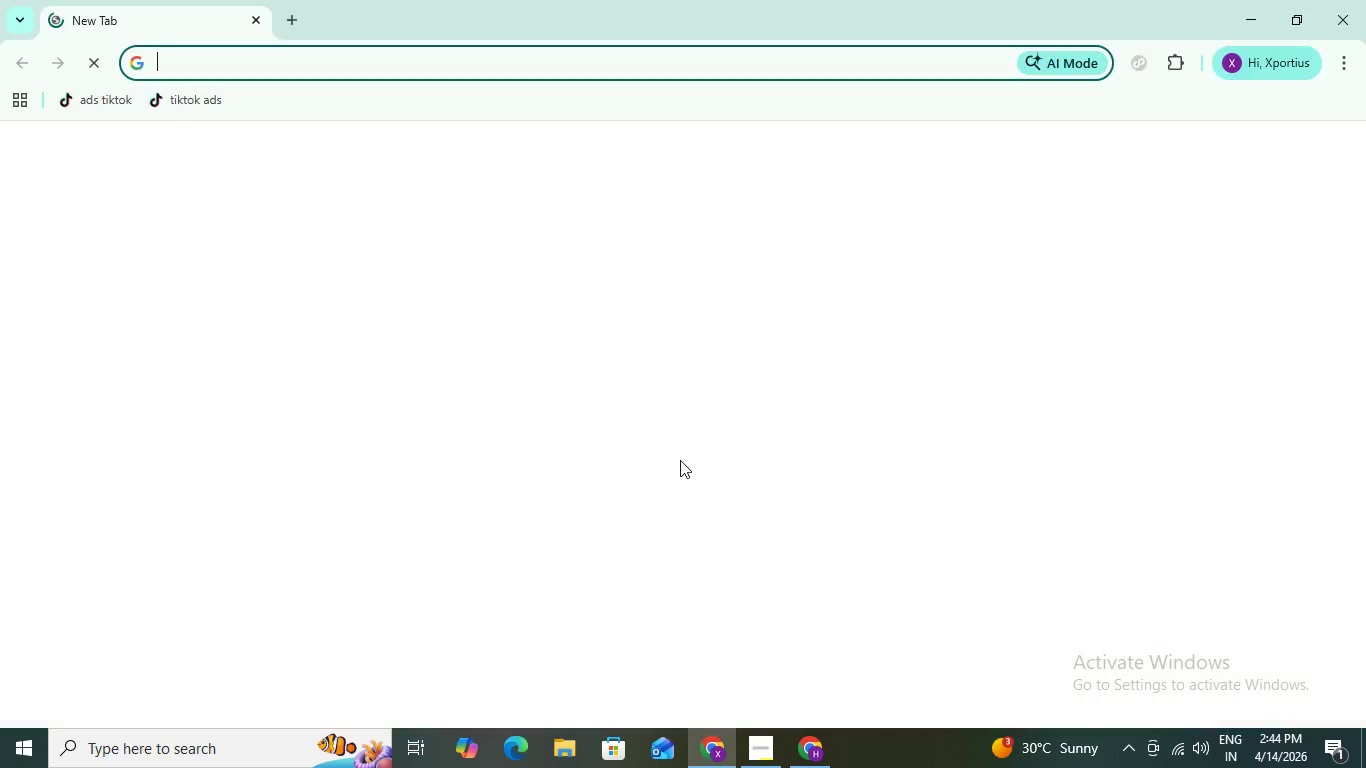 
key(W)
 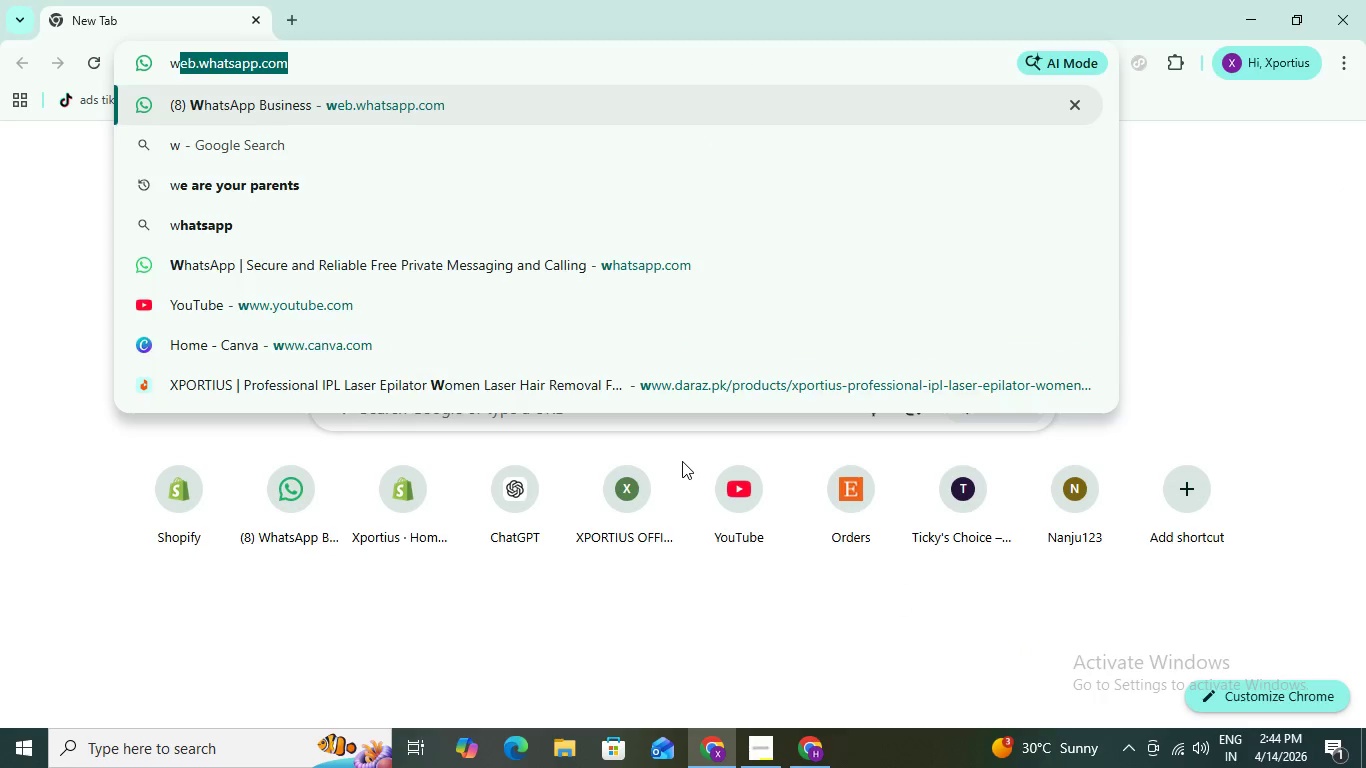 
key(ArrowRight)
 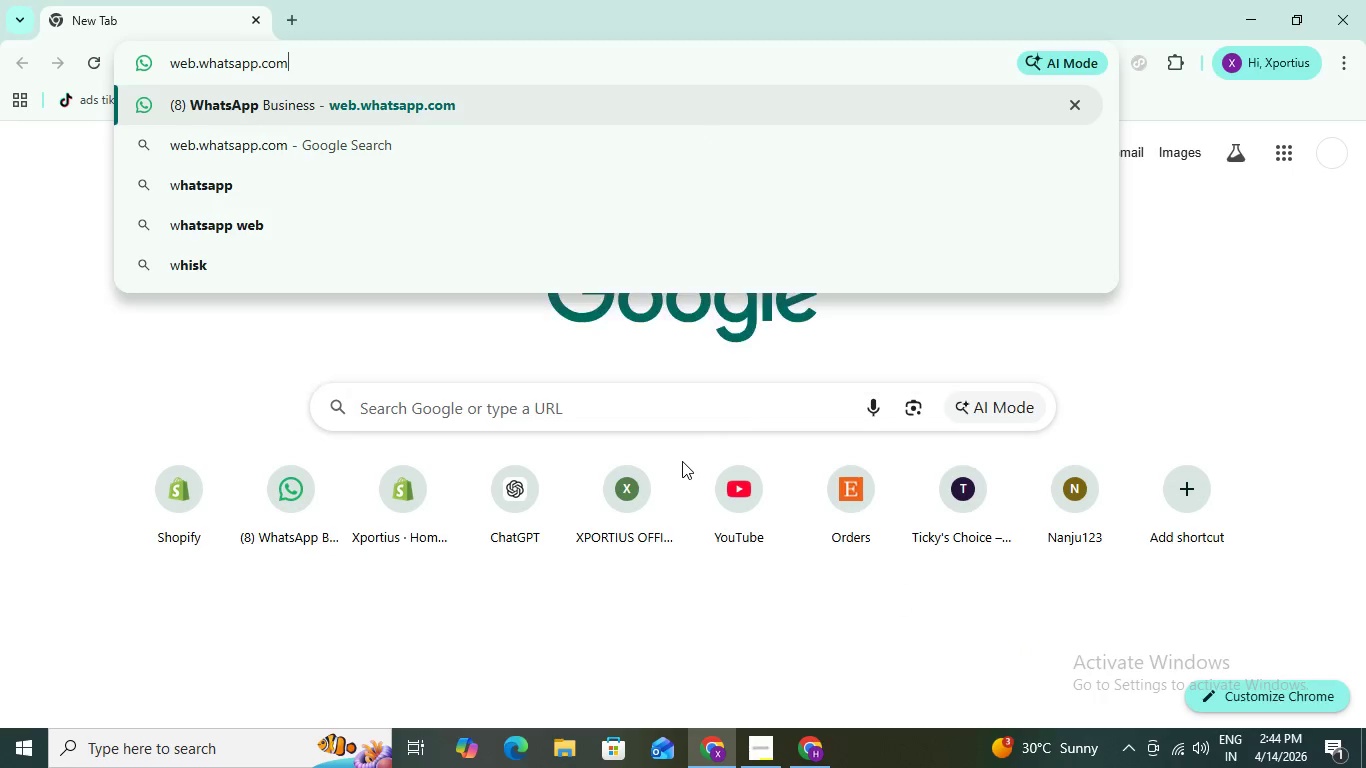 
key(Enter)
 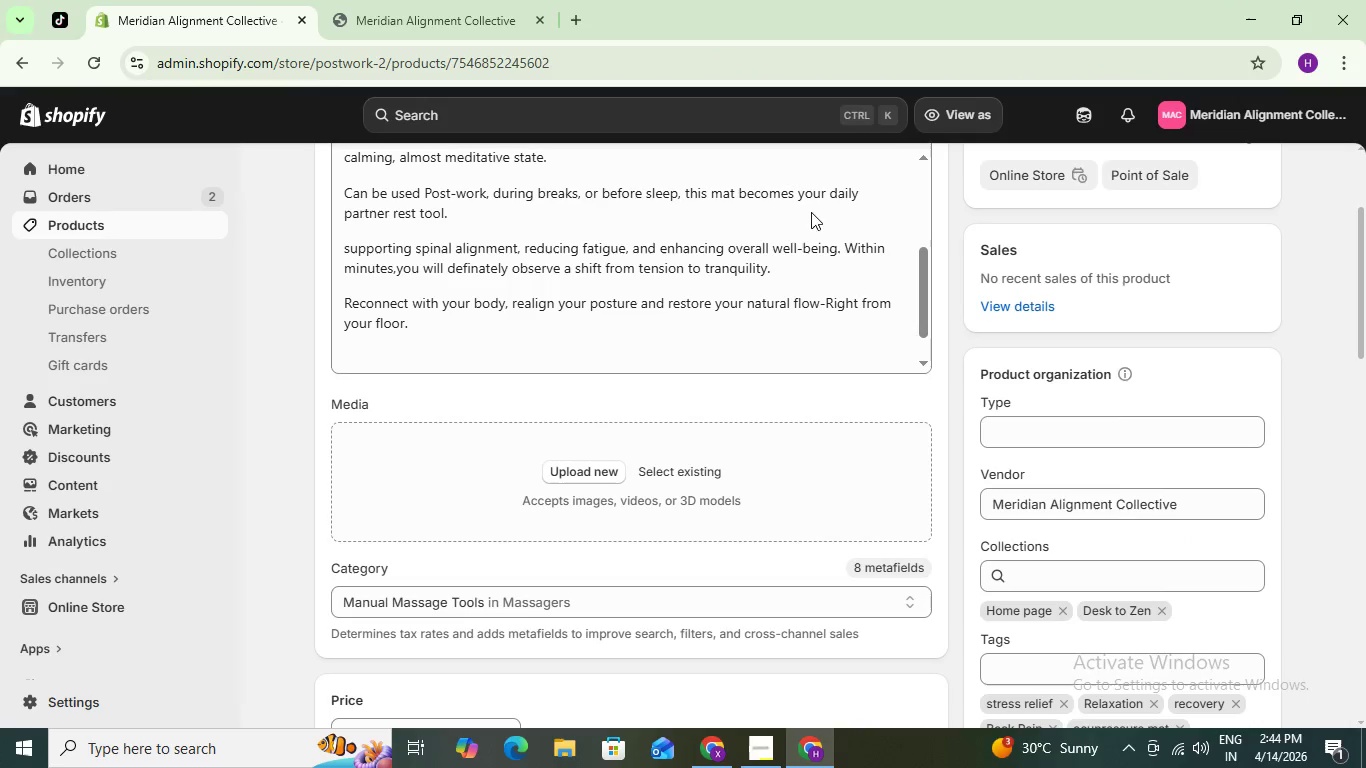 
scroll: coordinate [537, 380], scroll_direction: down, amount: 3.0
 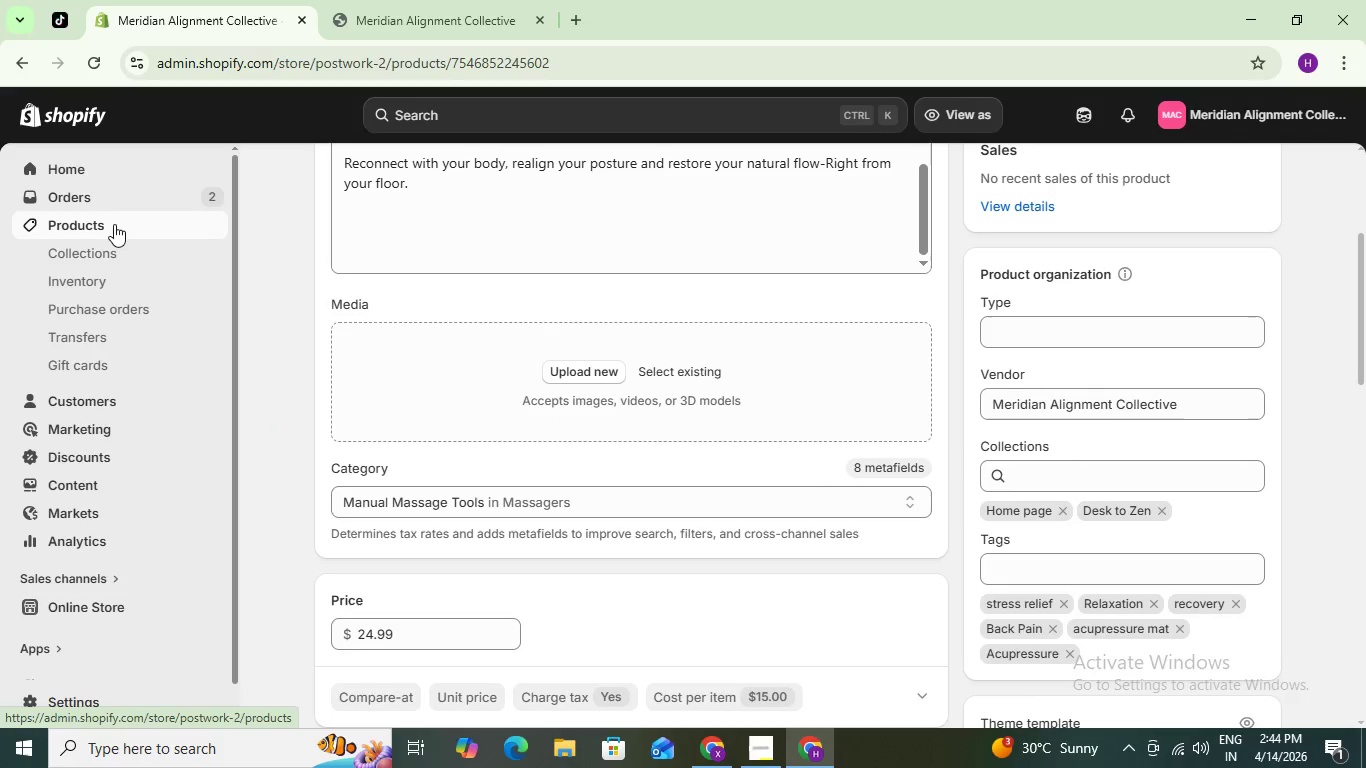 
scroll: coordinate [532, 405], scroll_direction: up, amount: 2.0
 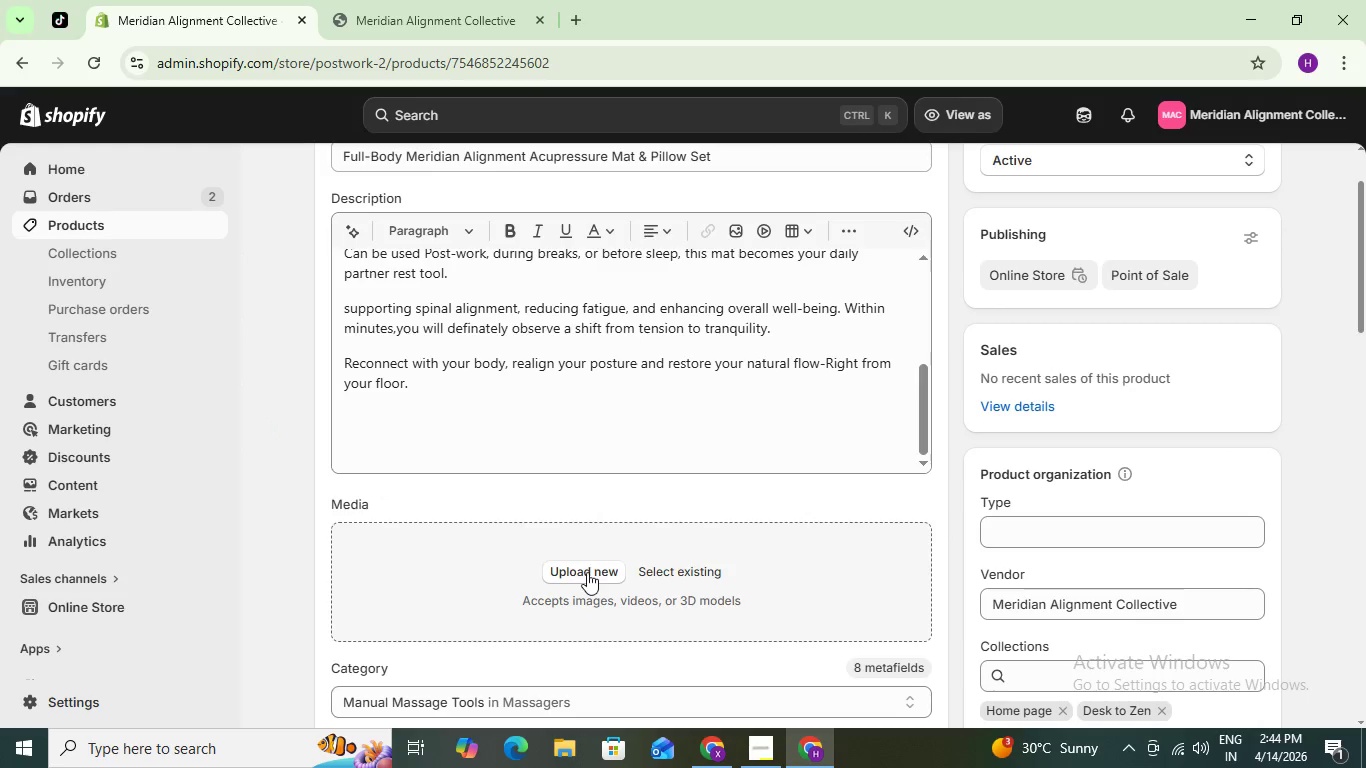 
left_click([587, 572])
 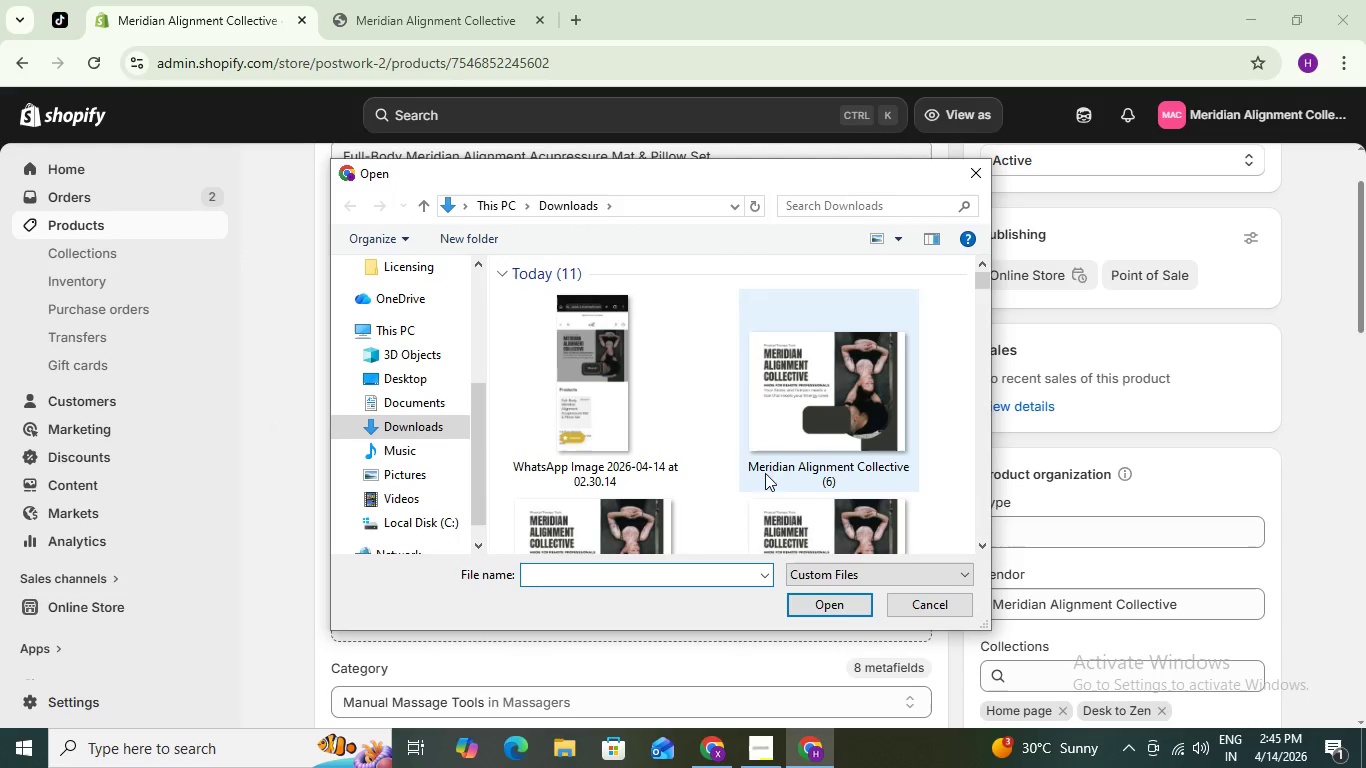 
wait(8.91)
 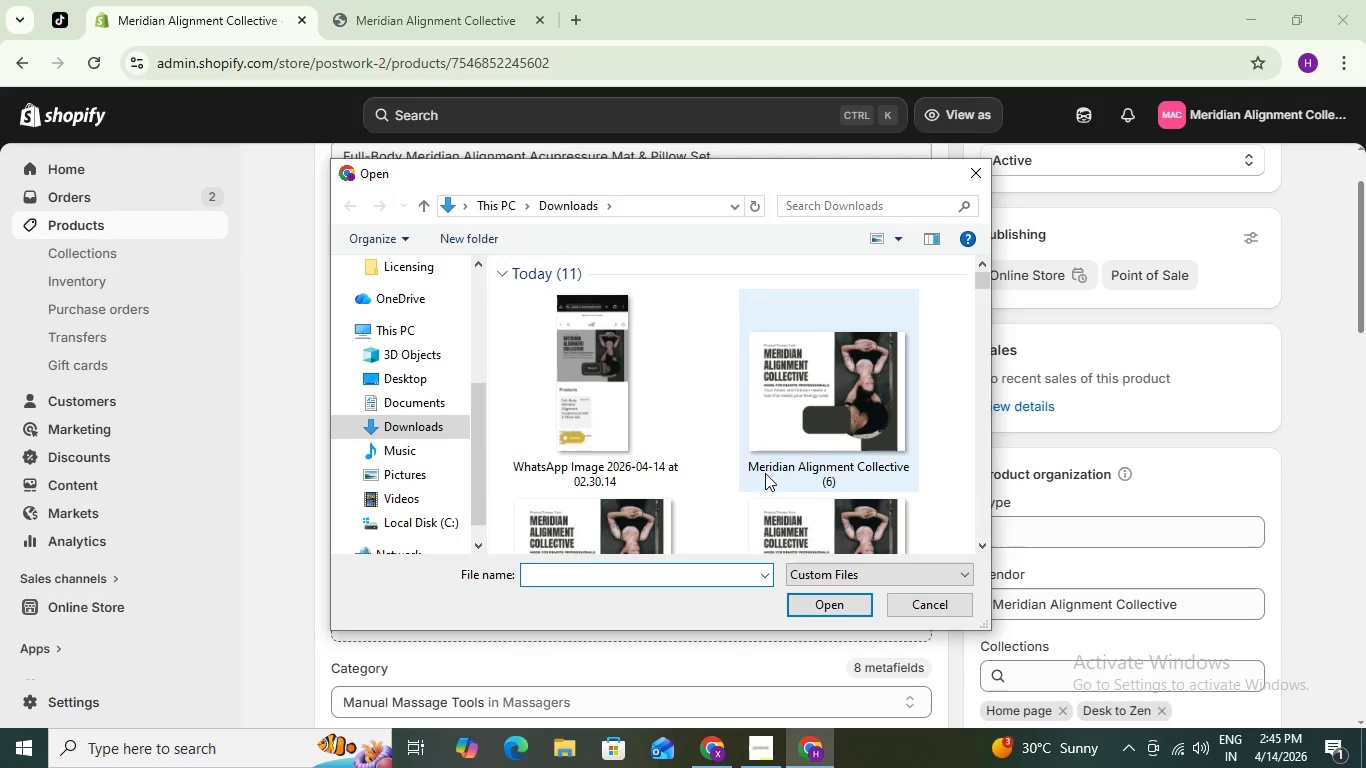 
left_click([921, 602])
 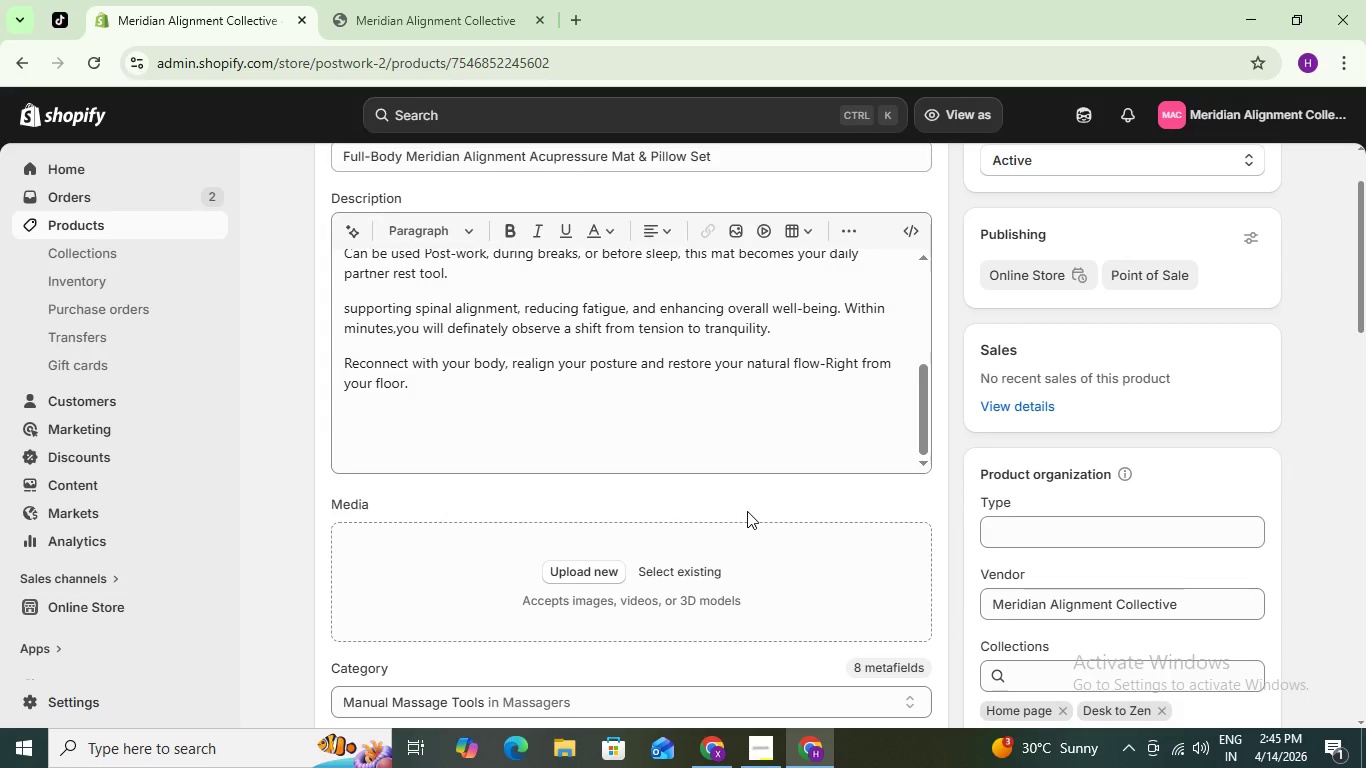 
wait(6.36)
 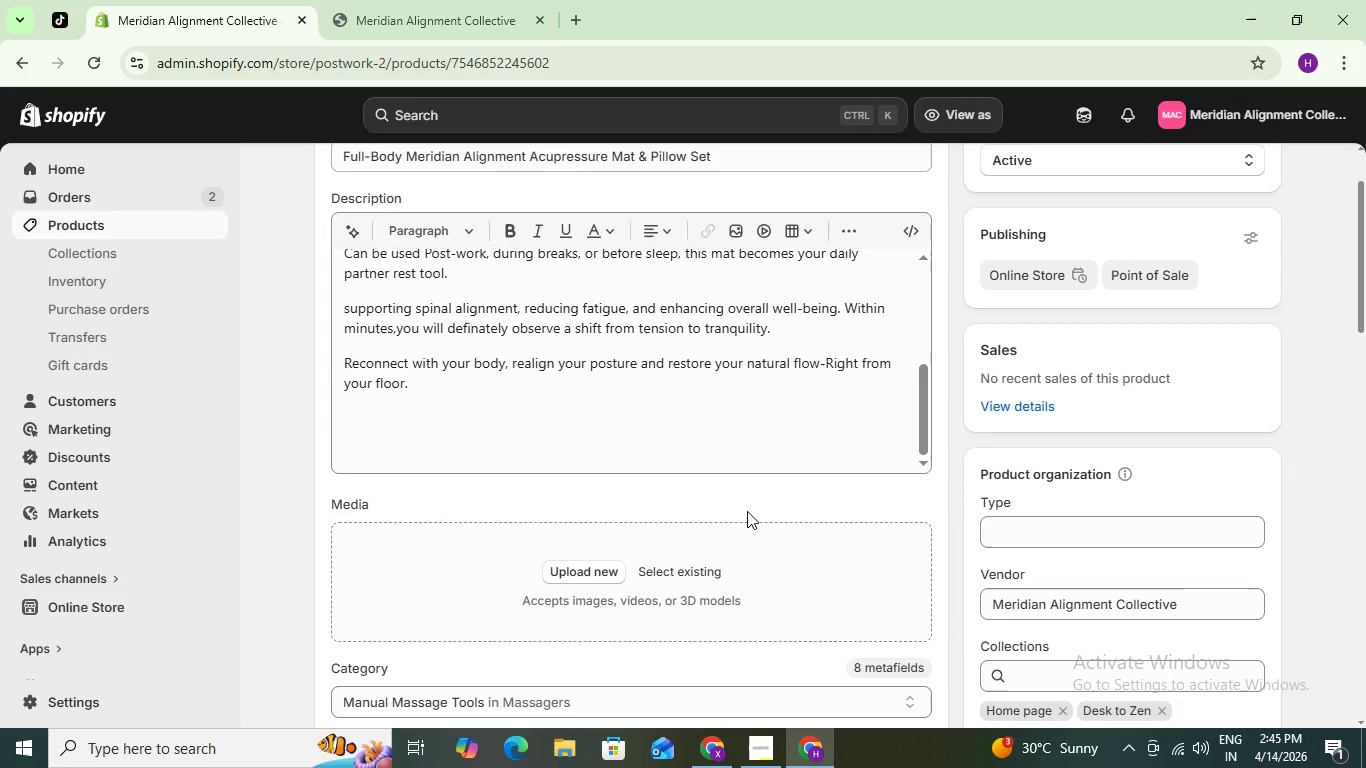 
scroll: coordinate [637, 458], scroll_direction: down, amount: 3.0
 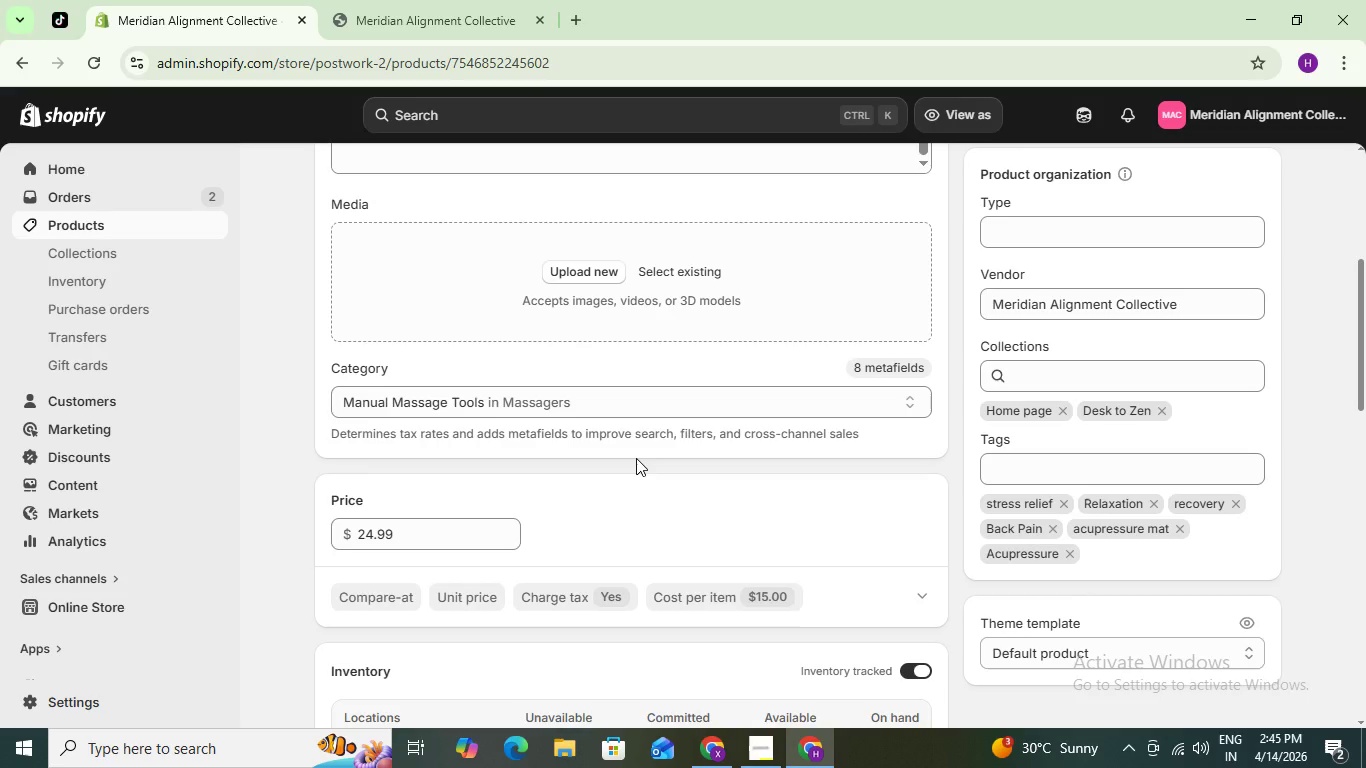 
wait(36.9)
 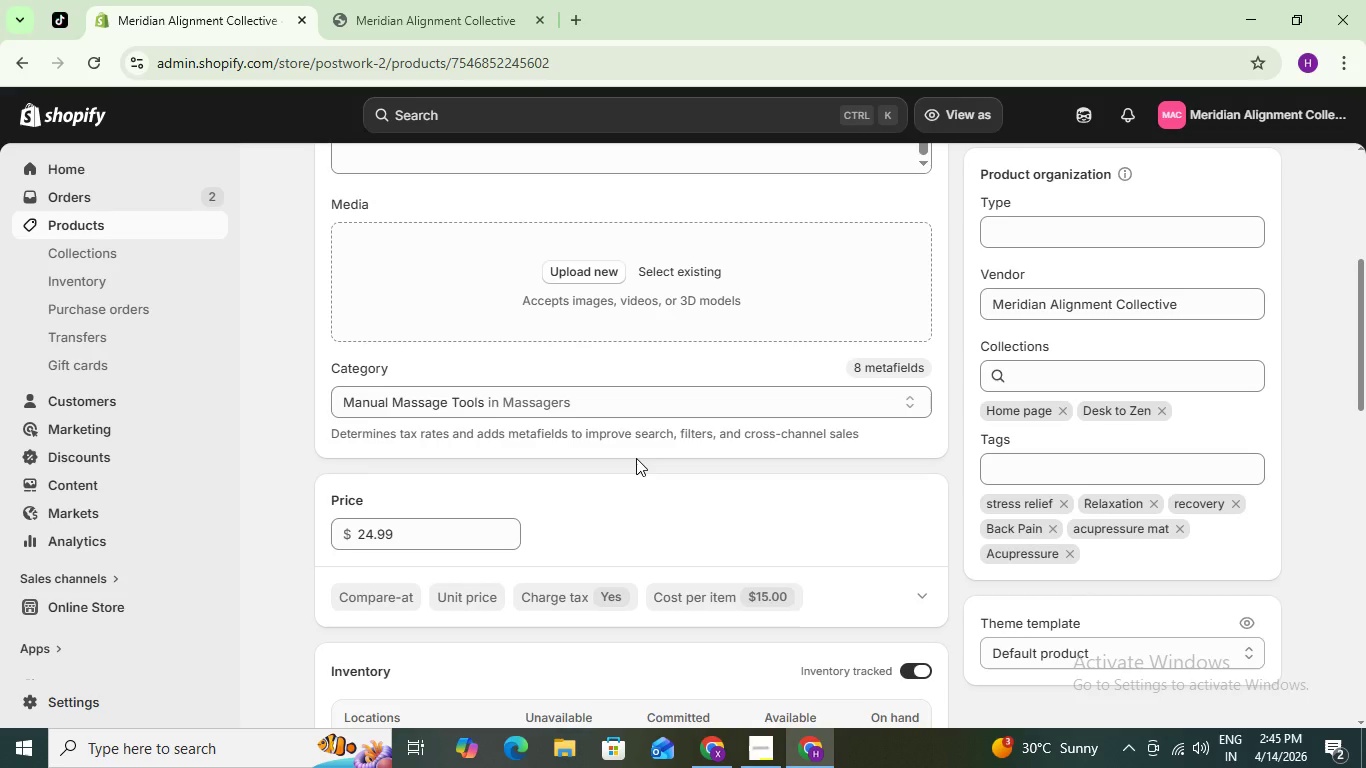 
scroll: coordinate [703, 326], scroll_direction: up, amount: 3.0
 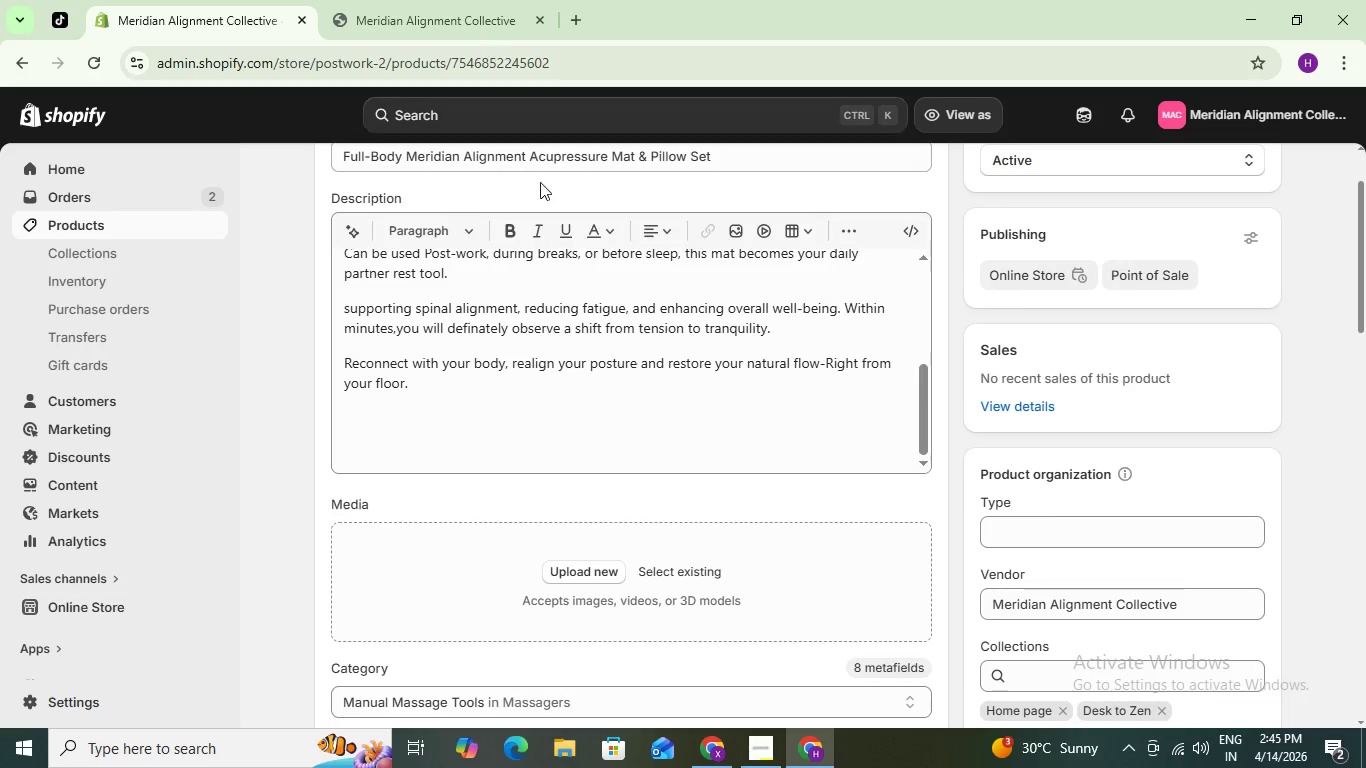 
scroll: coordinate [527, 217], scroll_direction: down, amount: 1.0
 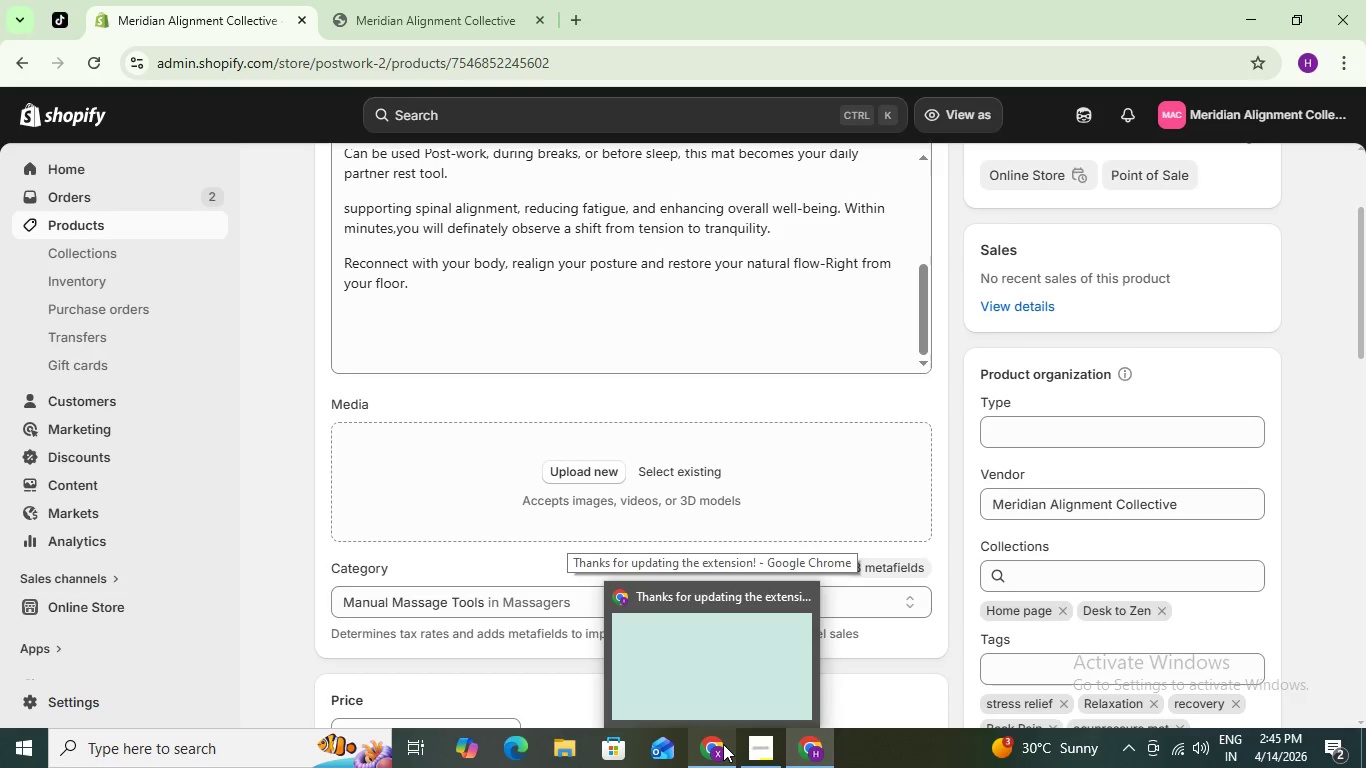 
left_click([723, 744])
 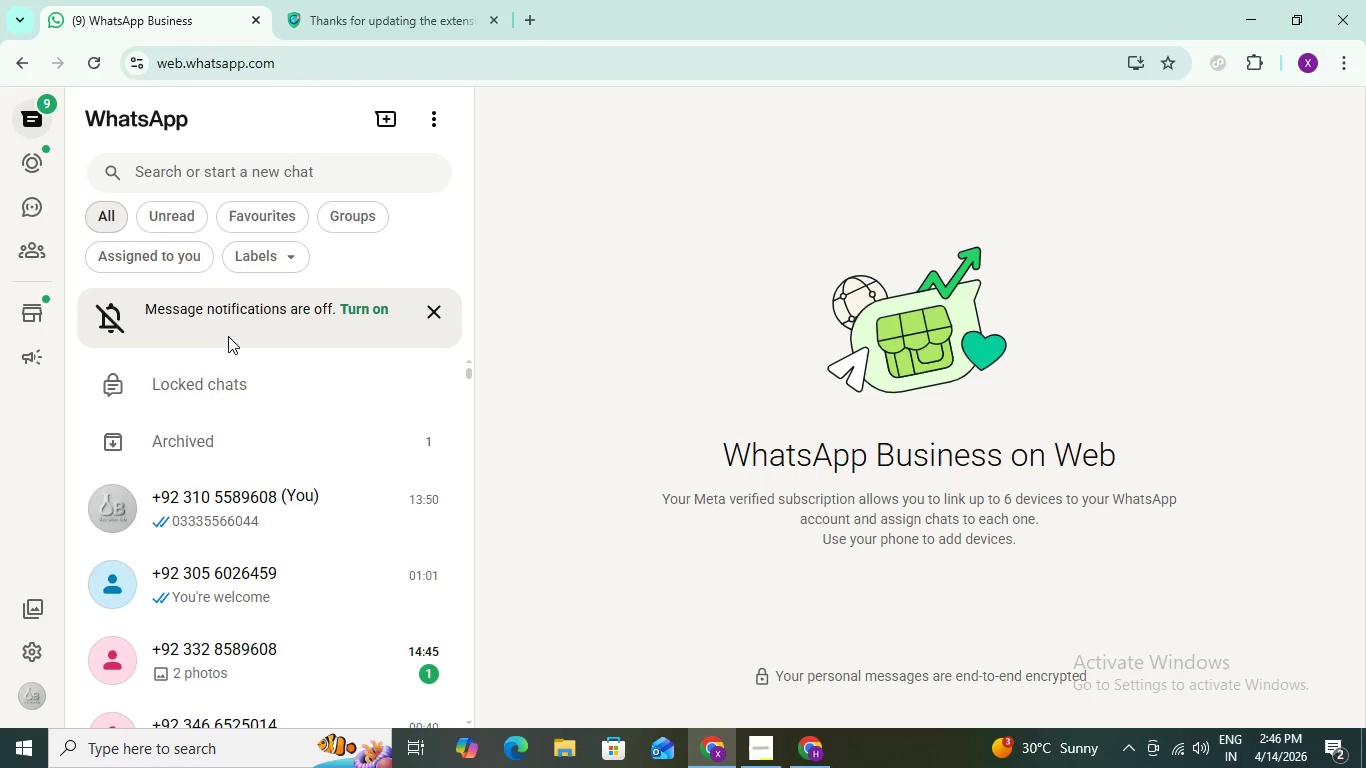 
left_click([222, 515])
 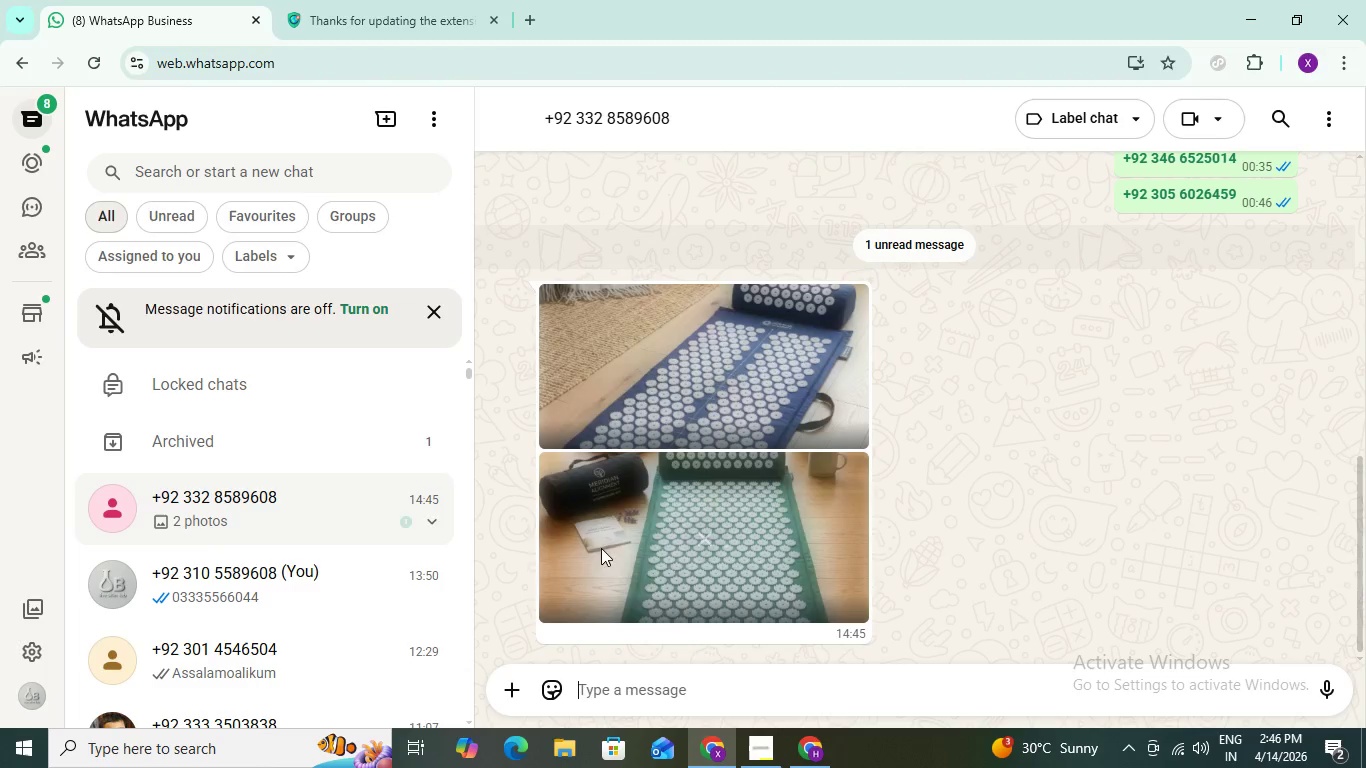 
left_click([689, 389])
 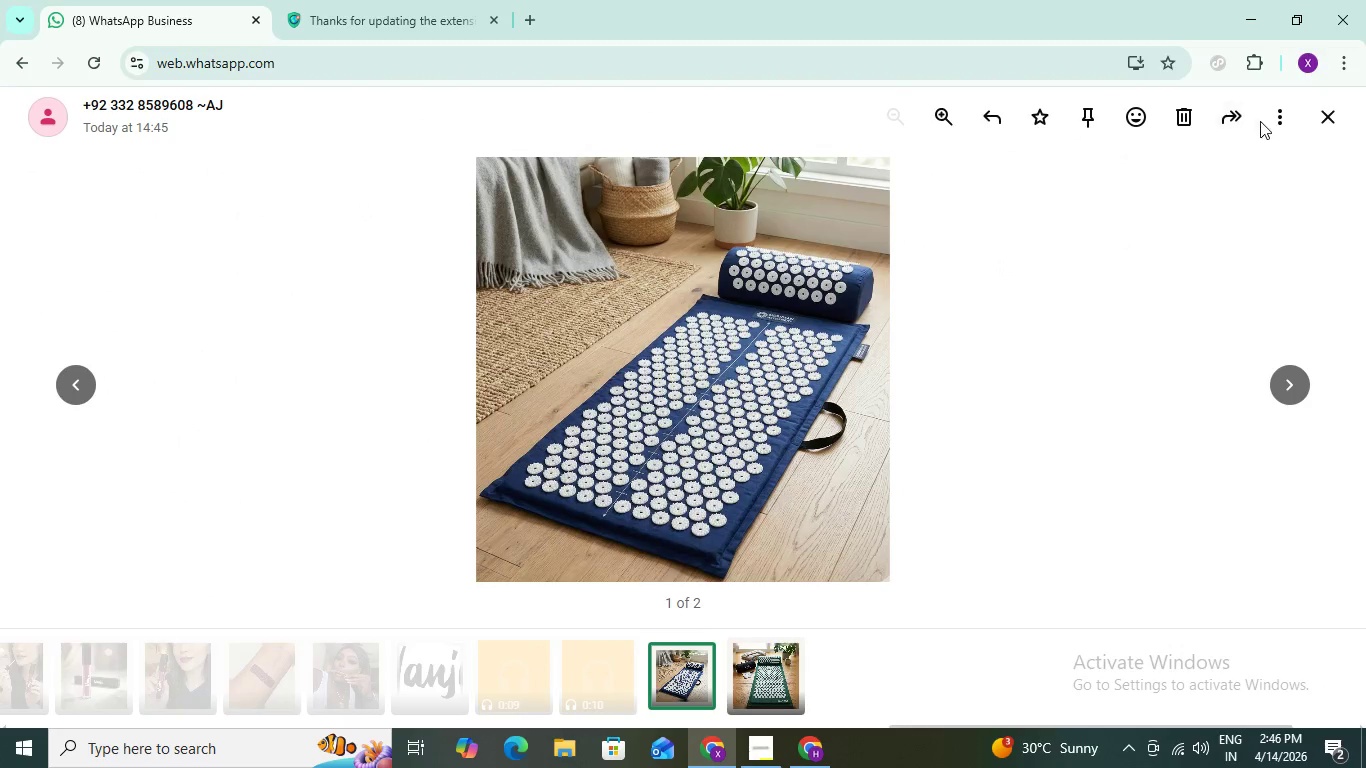 
left_click([1294, 109])
 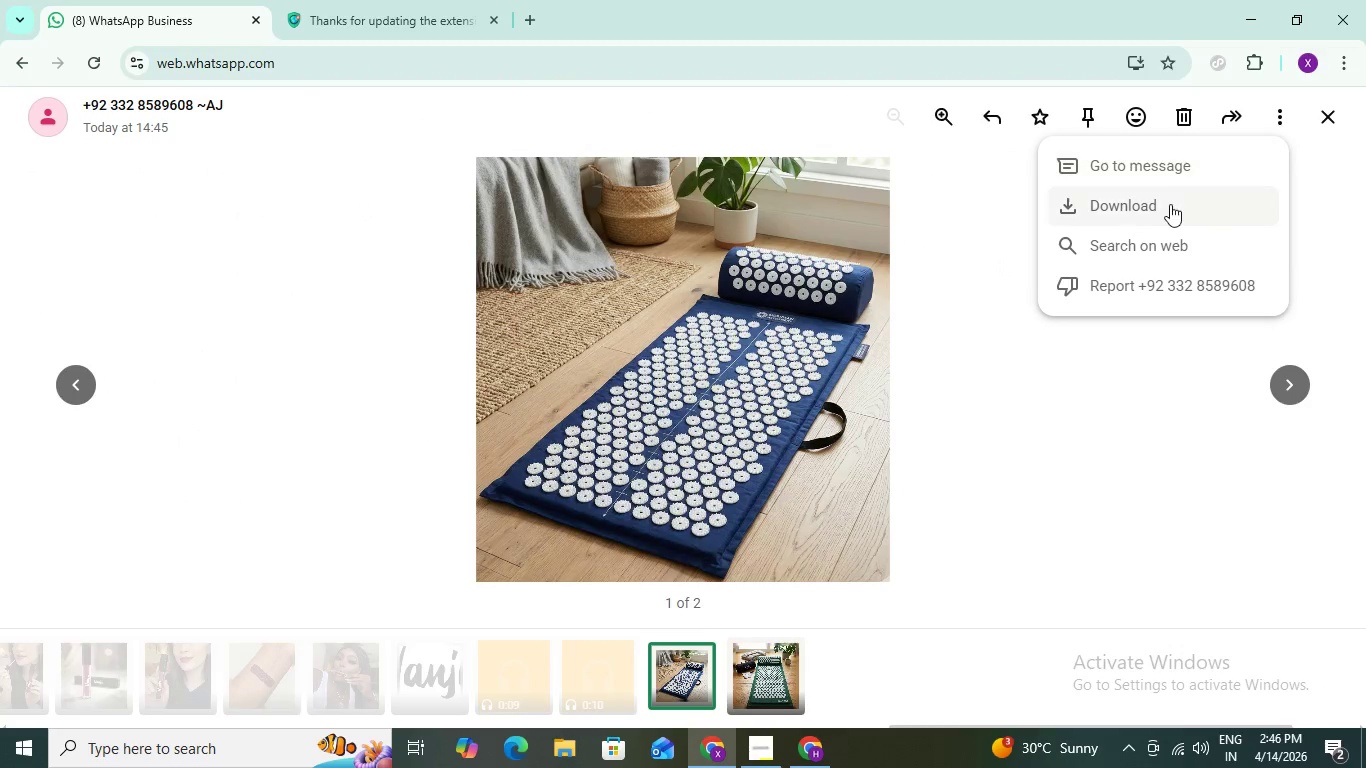 
left_click([1169, 205])
 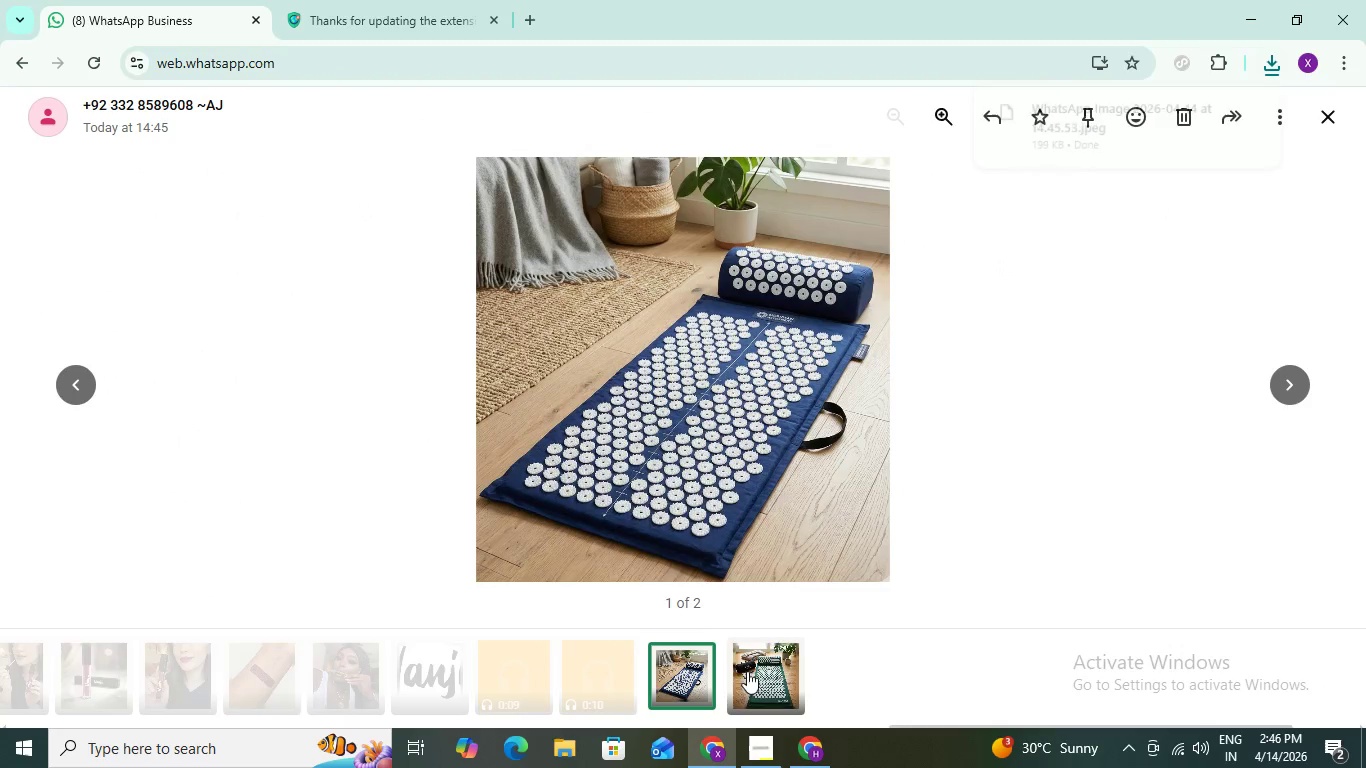 
left_click([754, 658])
 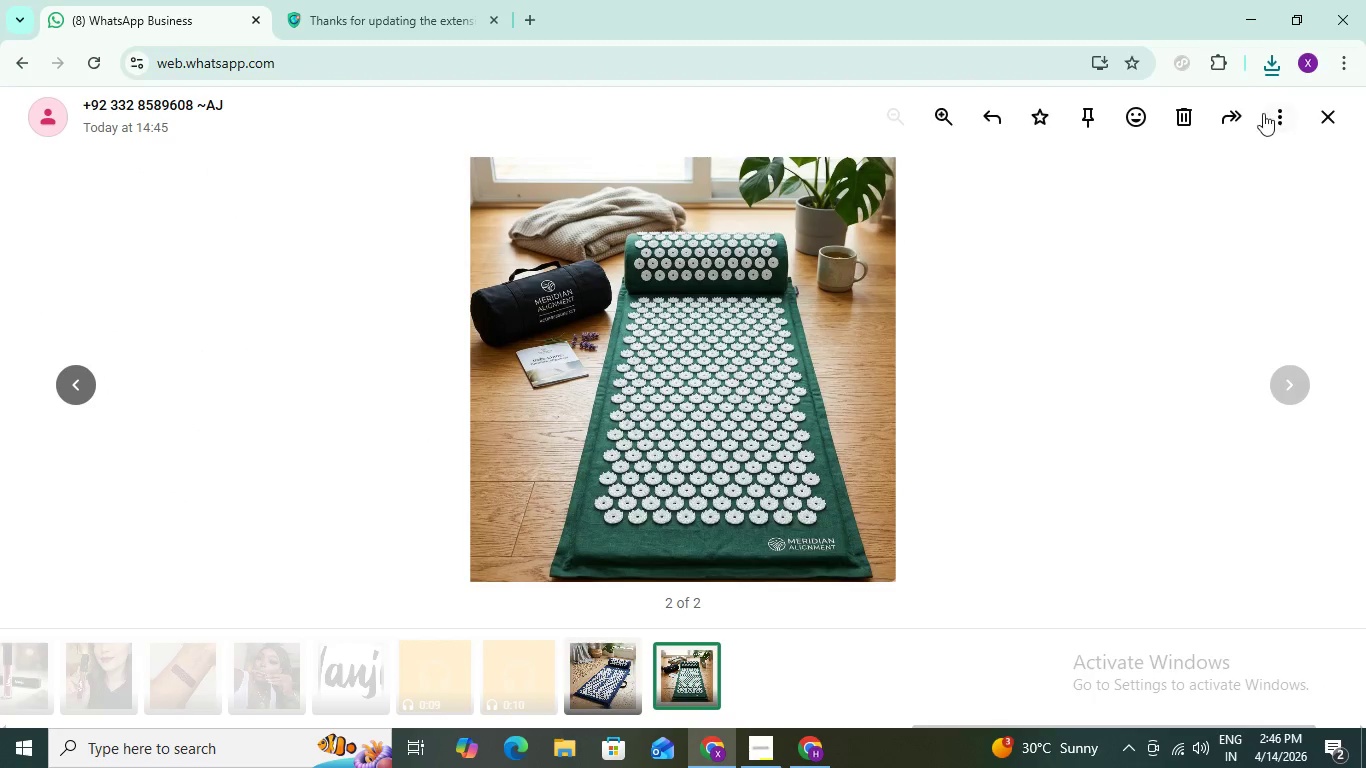 
left_click([1282, 117])
 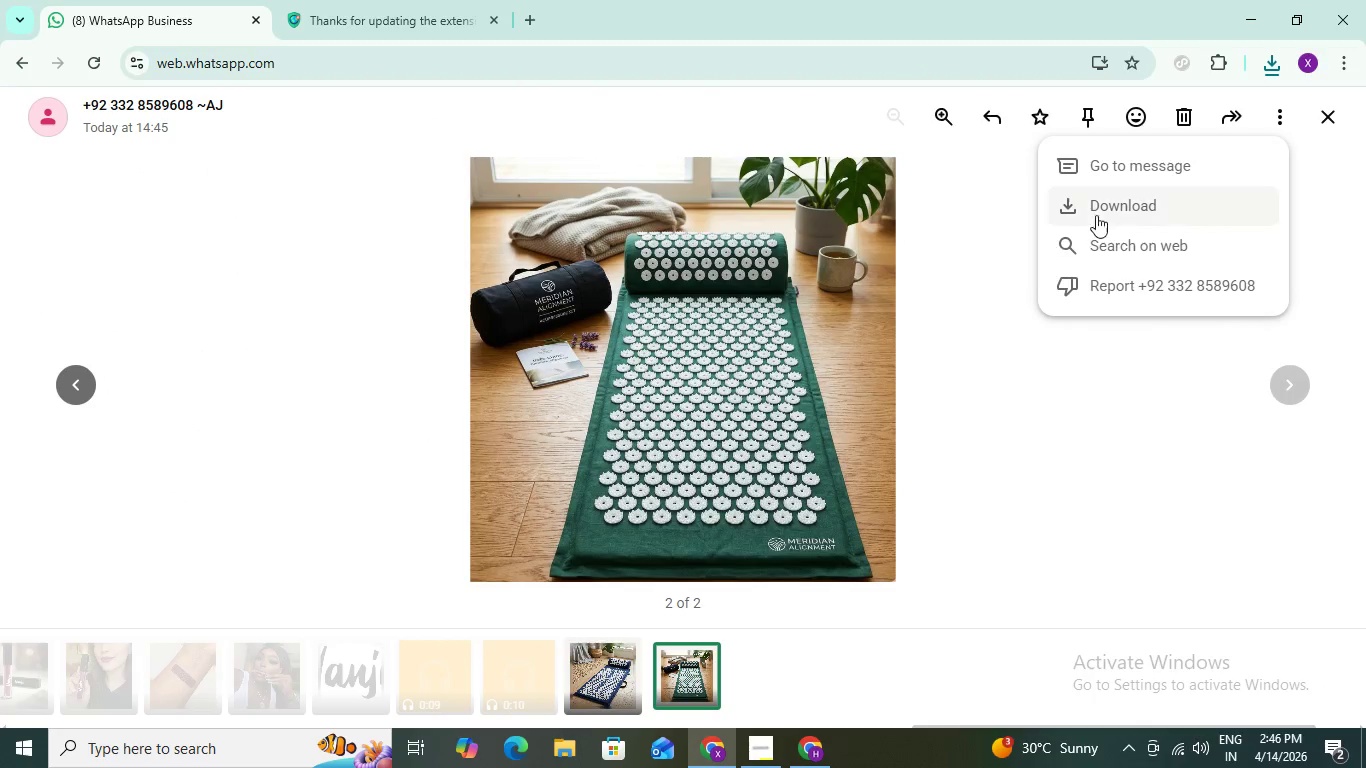 
left_click([1097, 214])
 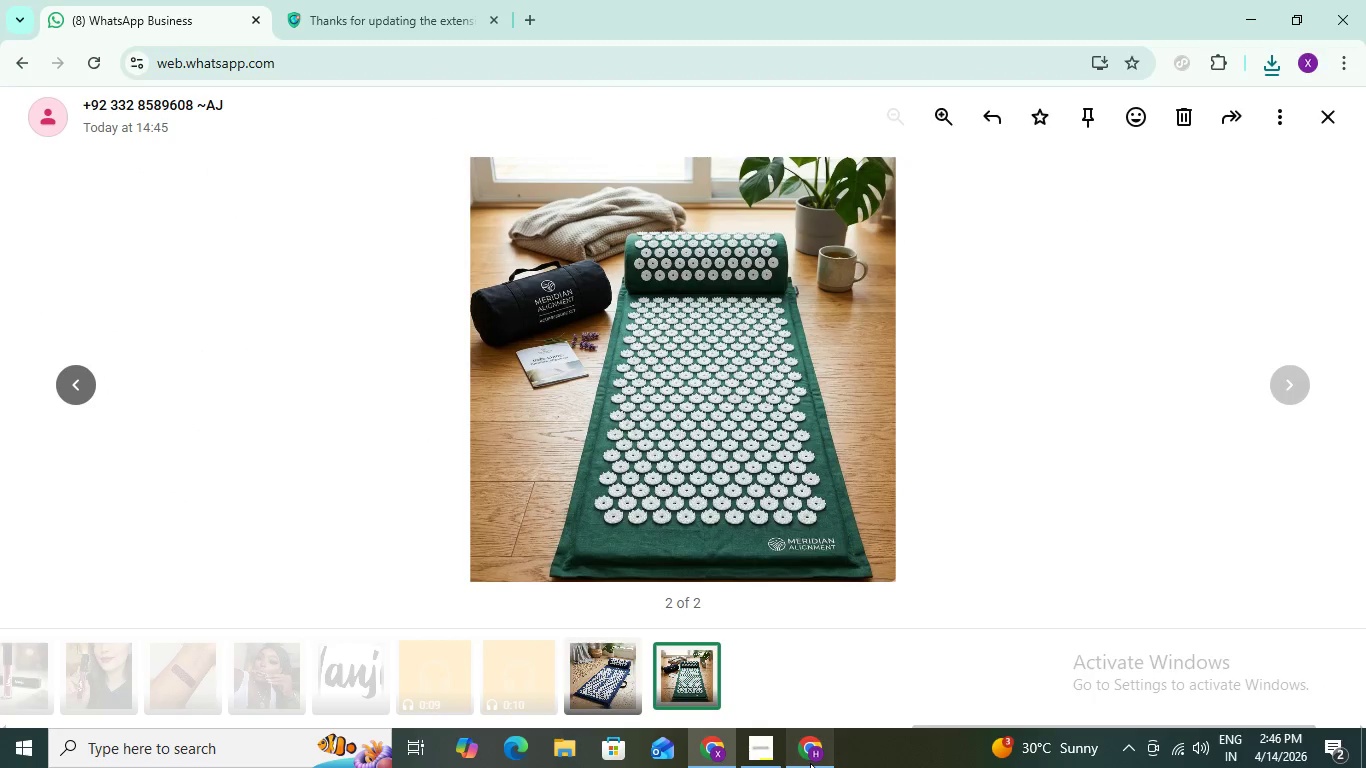 
left_click([810, 763])
 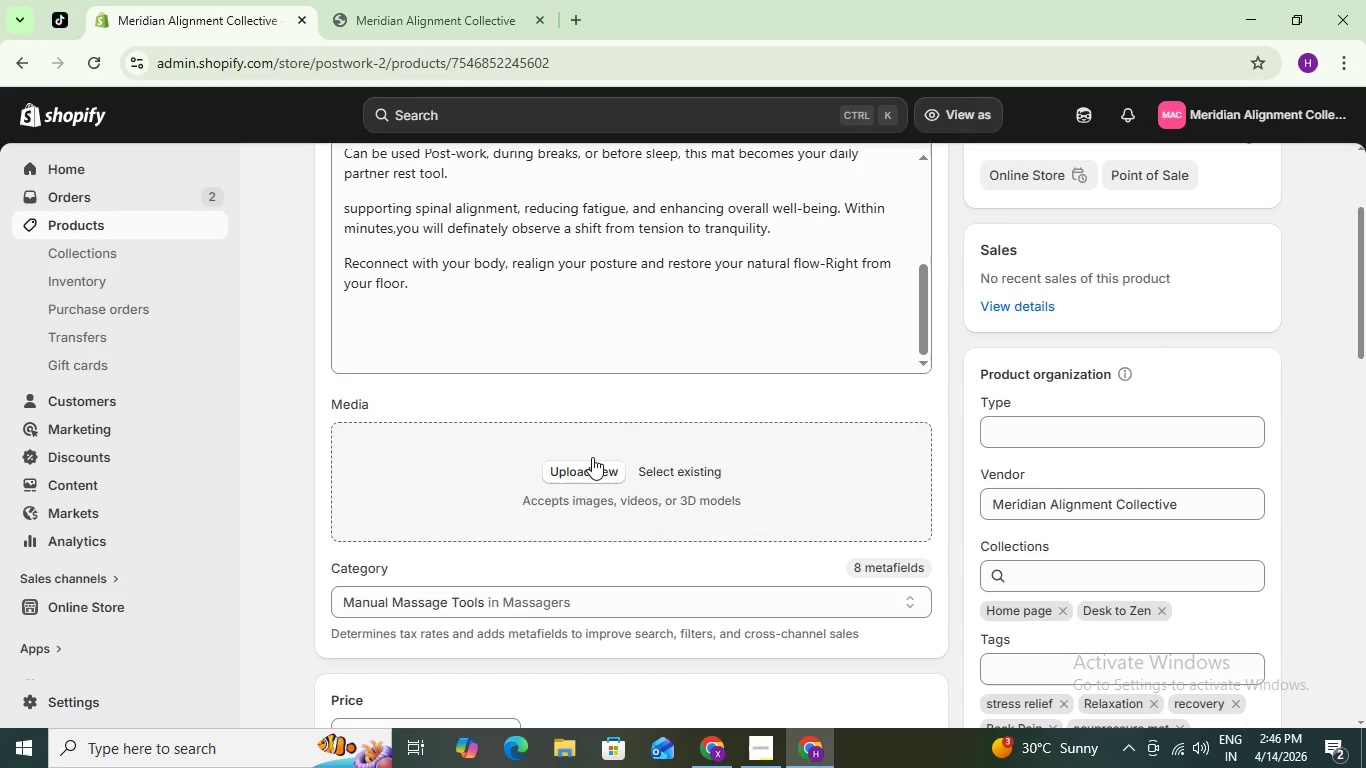 
left_click([592, 460])
 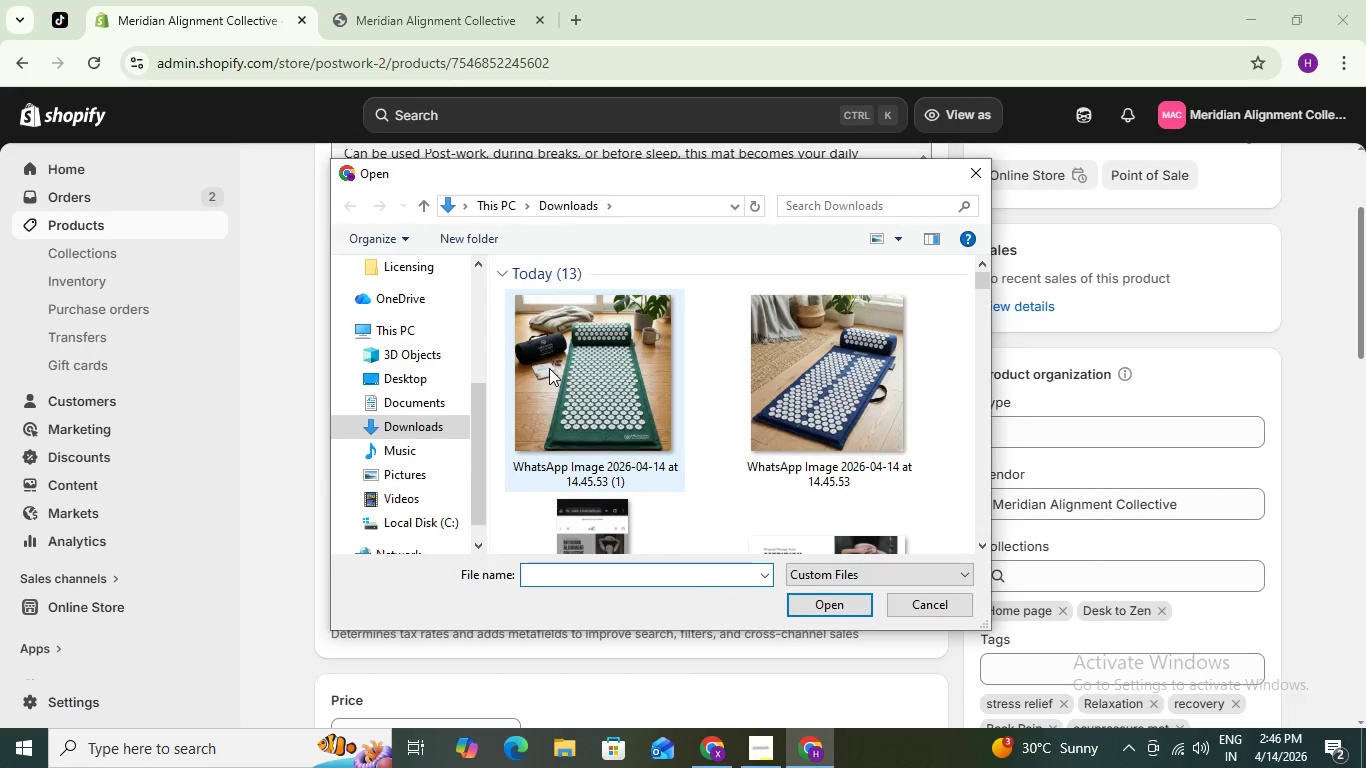 
left_click([562, 368])
 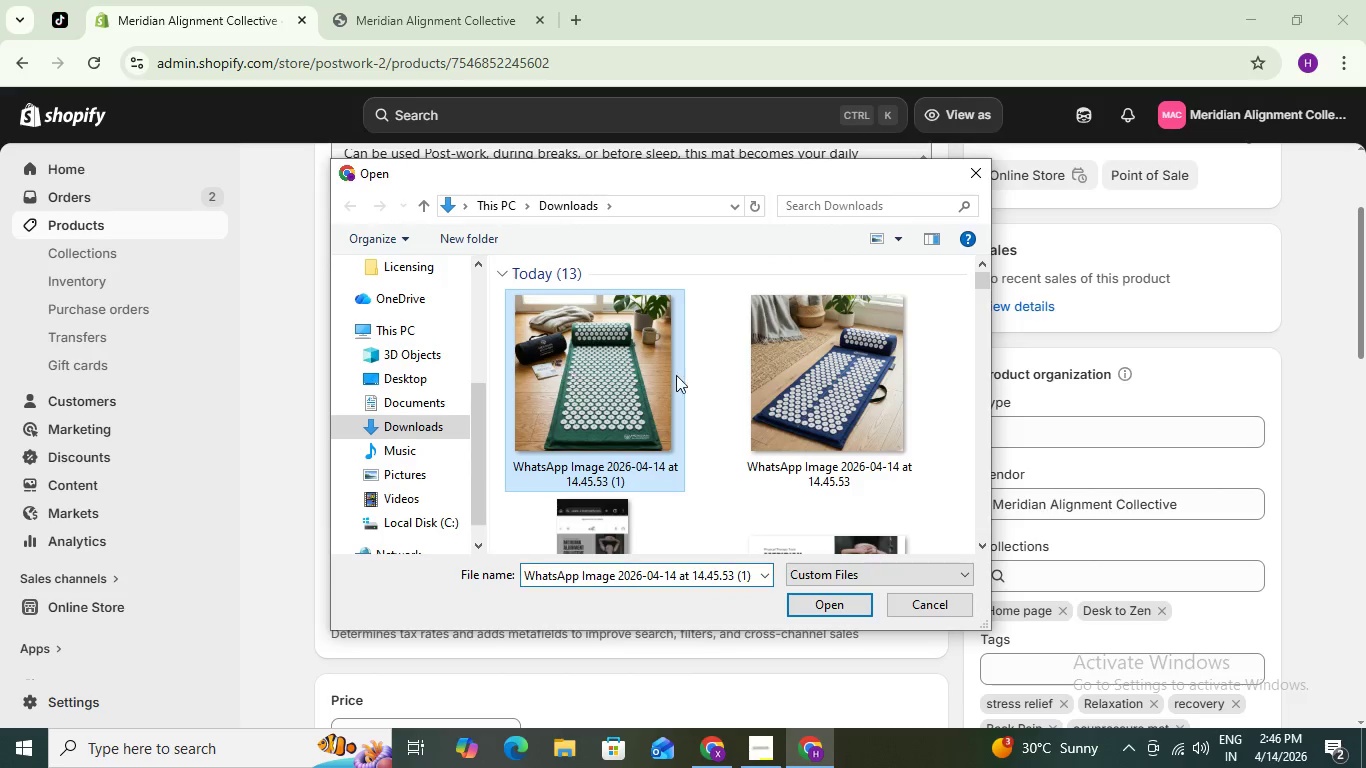 
hold_key(key=ControlLeft, duration=0.58)
left_click([769, 375])
 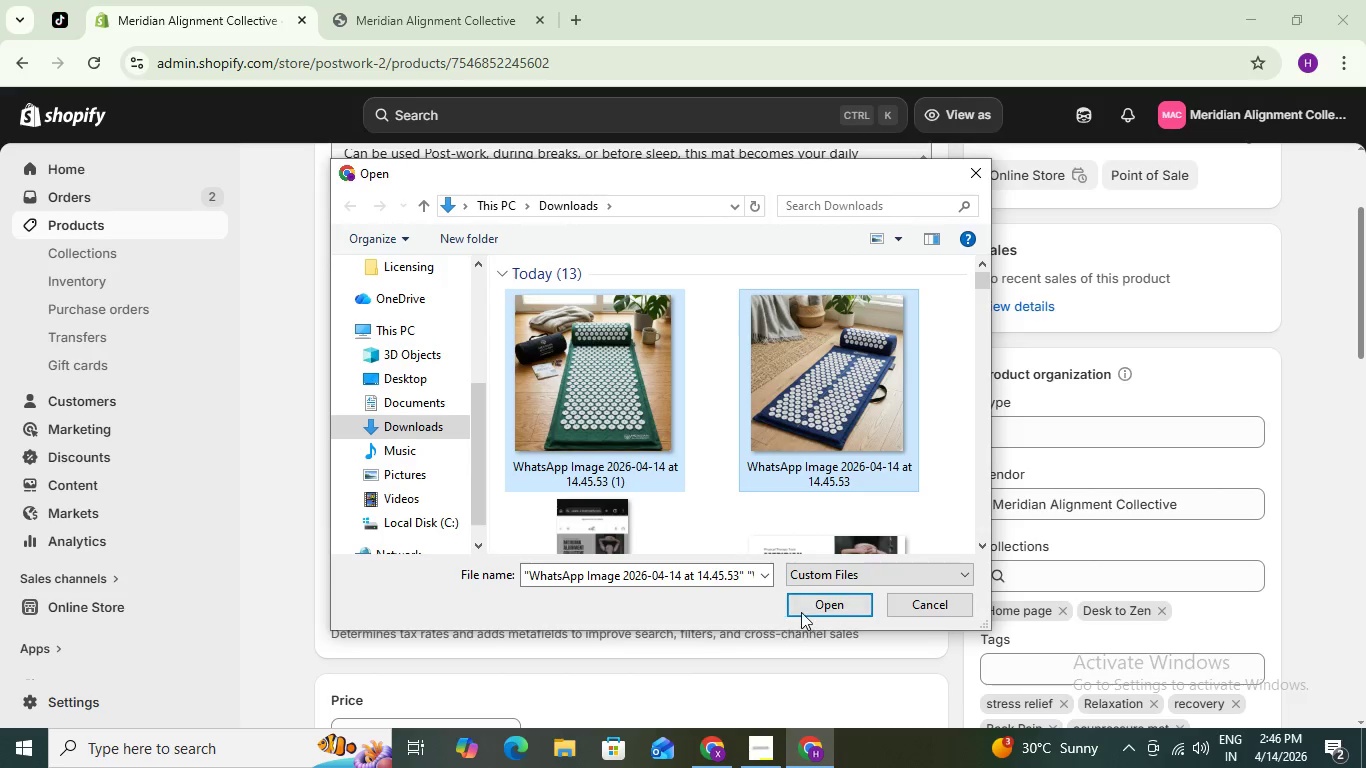 
left_click([803, 612])
 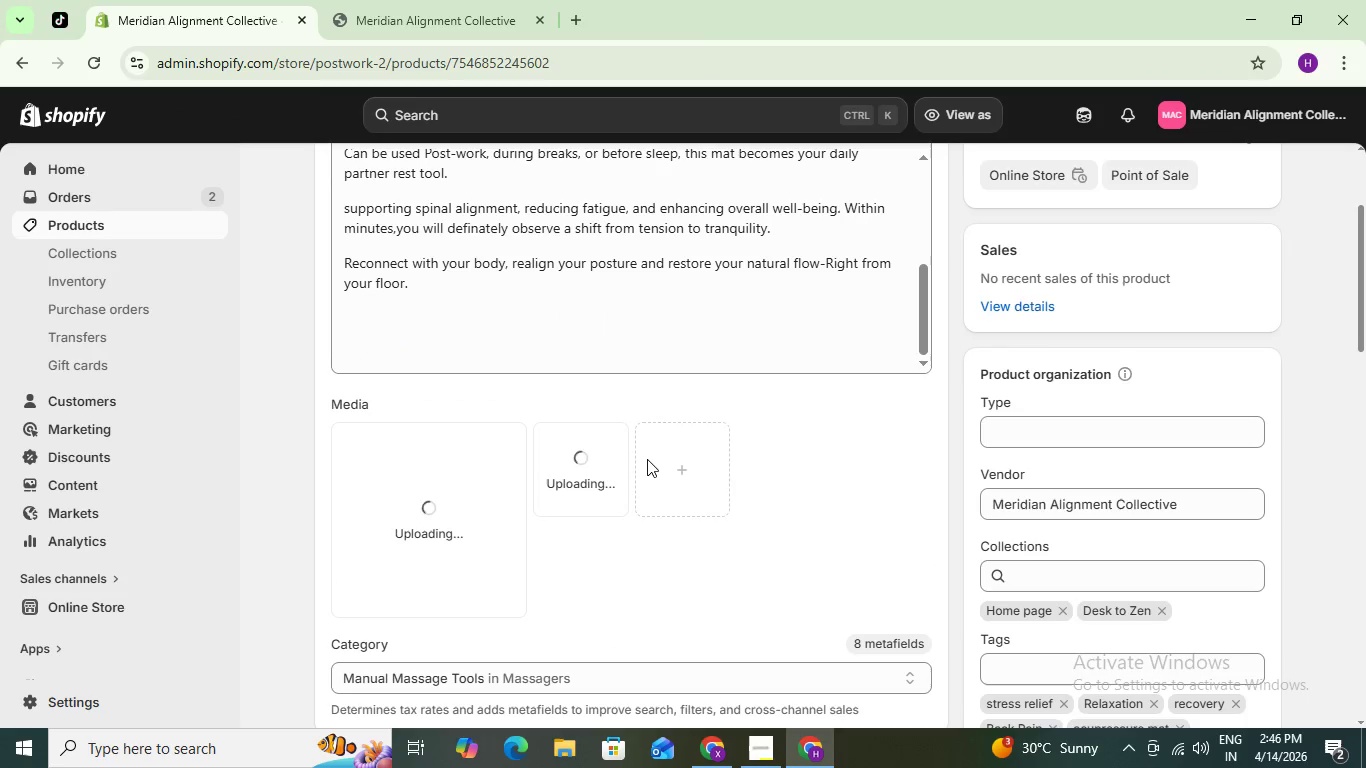 
wait(8.38)
 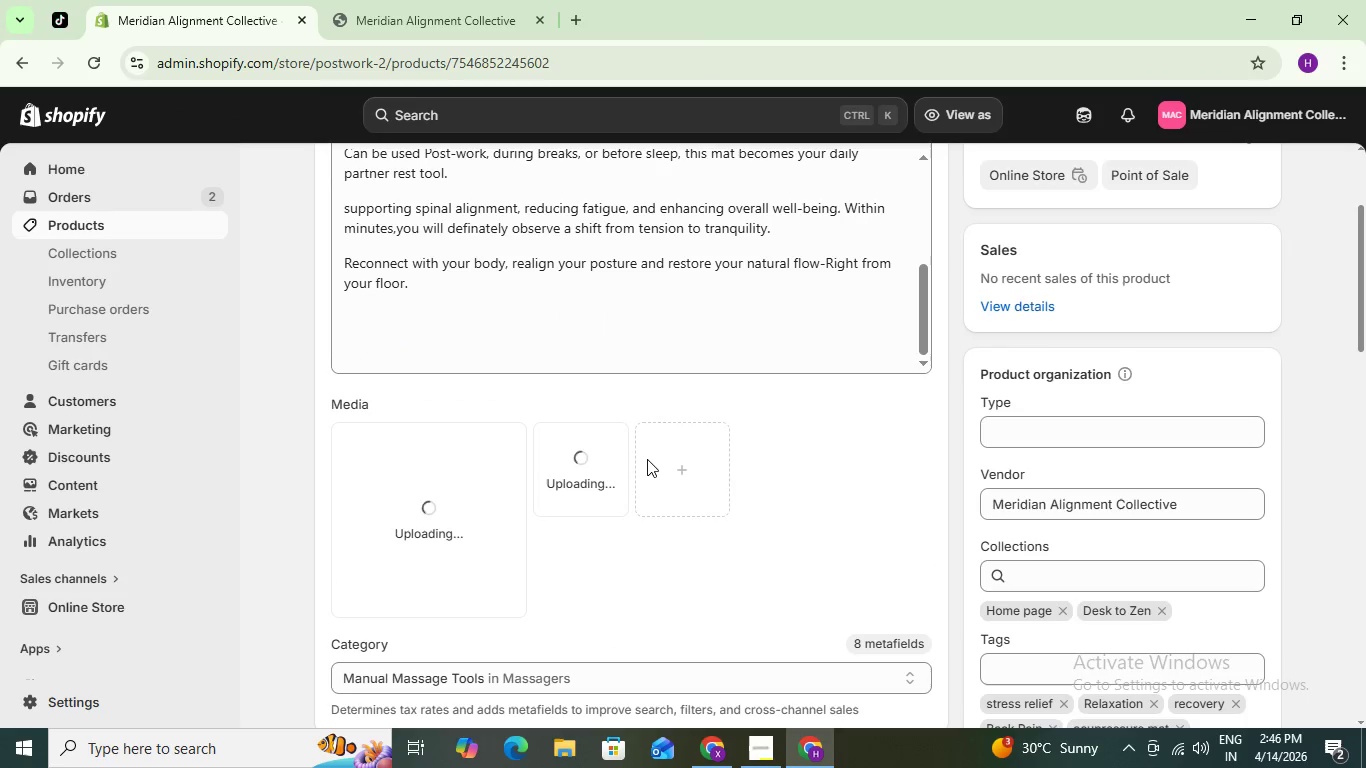 
left_click([448, 288])
 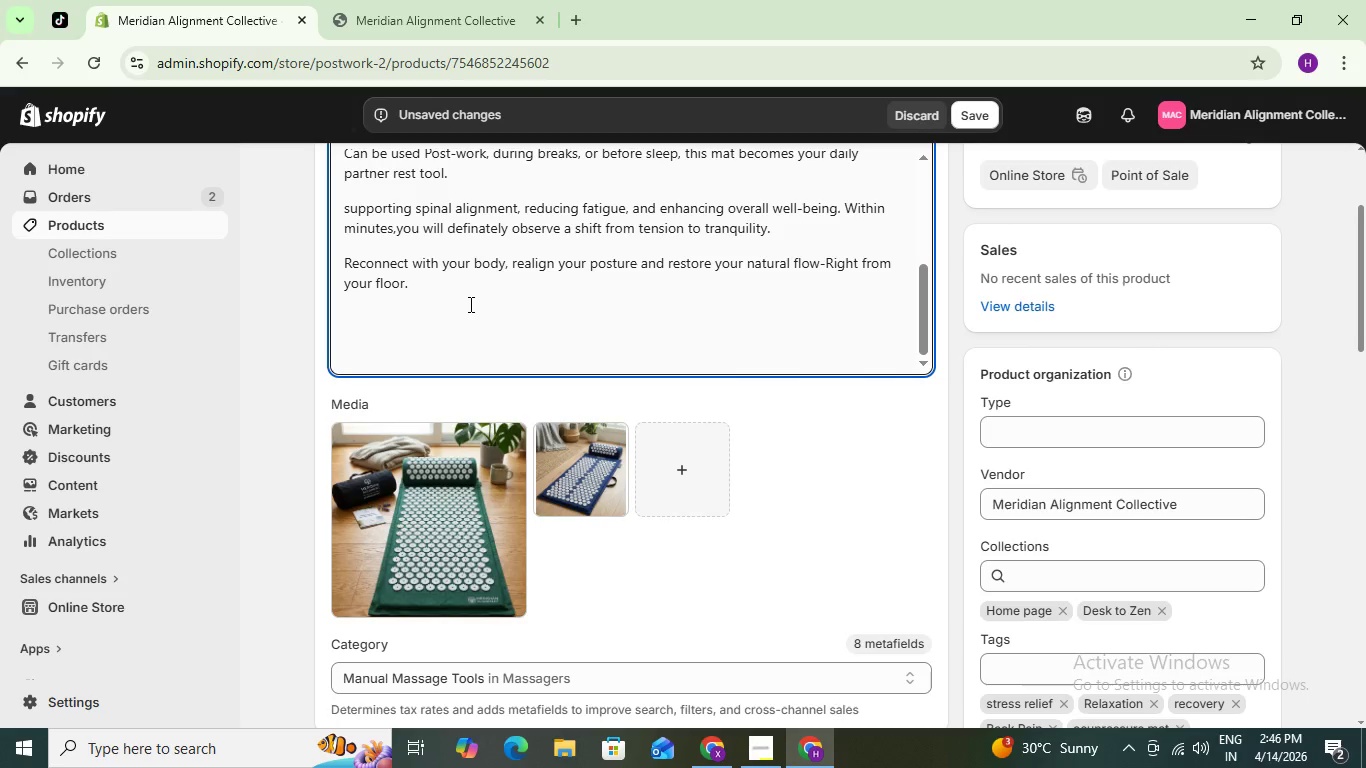 
key(Enter)
 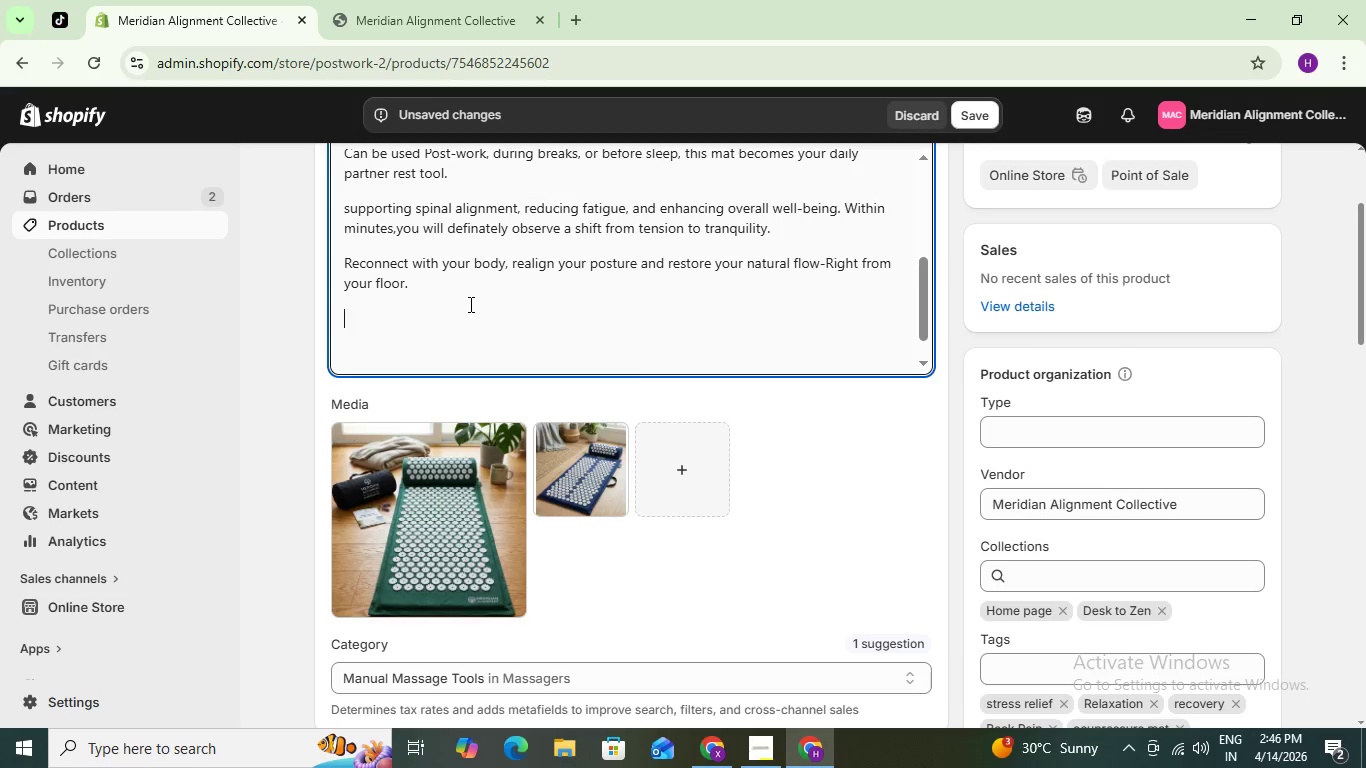 
wait(21.94)
 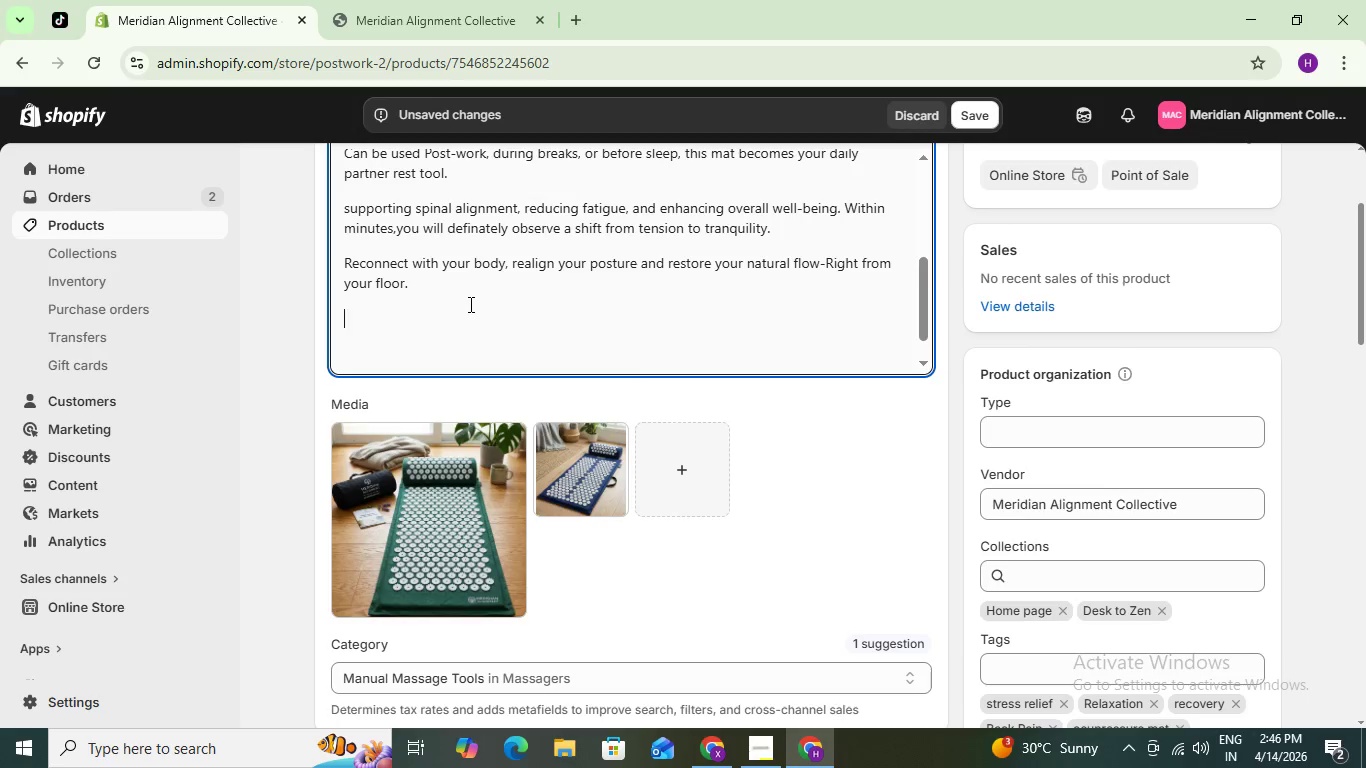 
type(alt)
 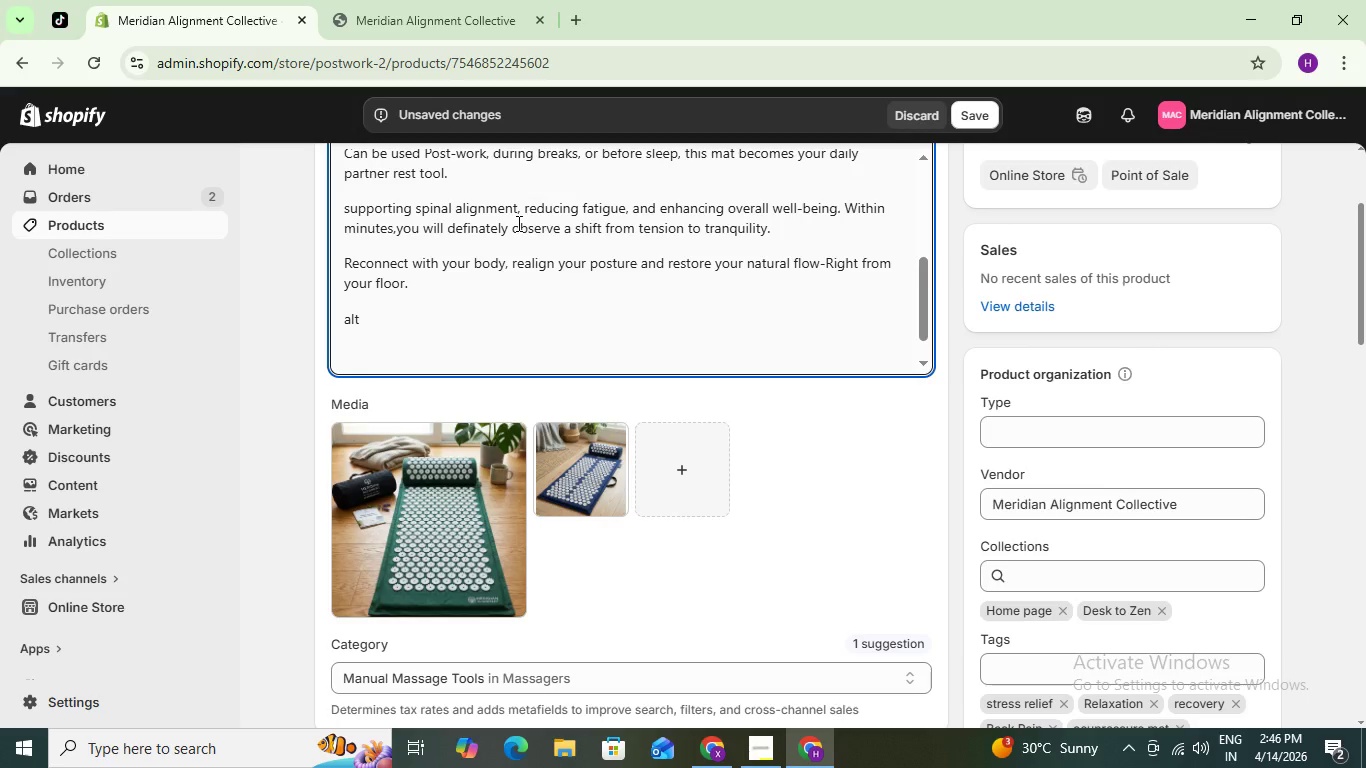 
wait(5.27)
 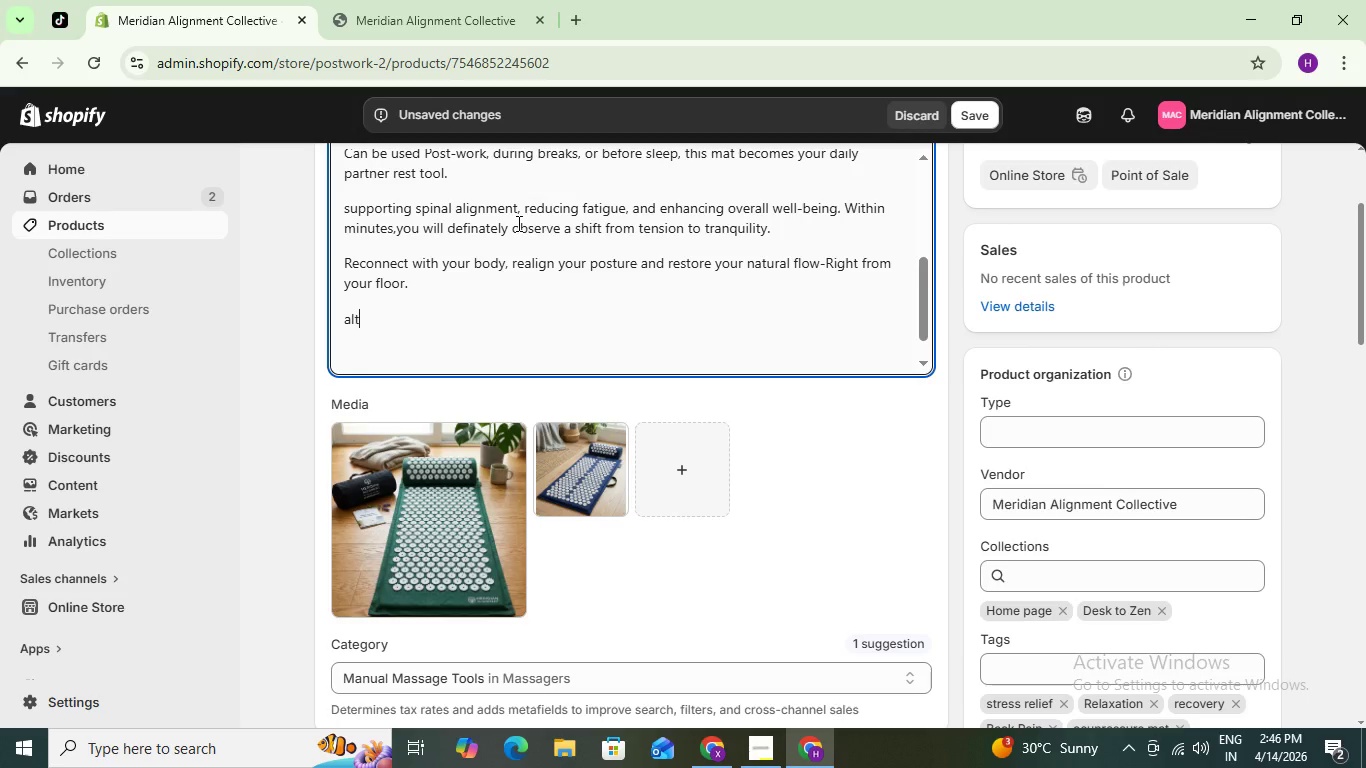 
key(Backspace)
key(Backspace)
type(cuoressure Mat & Pillow for Back Pain Relief |)
key(Backspace)
type(desk to zen)
 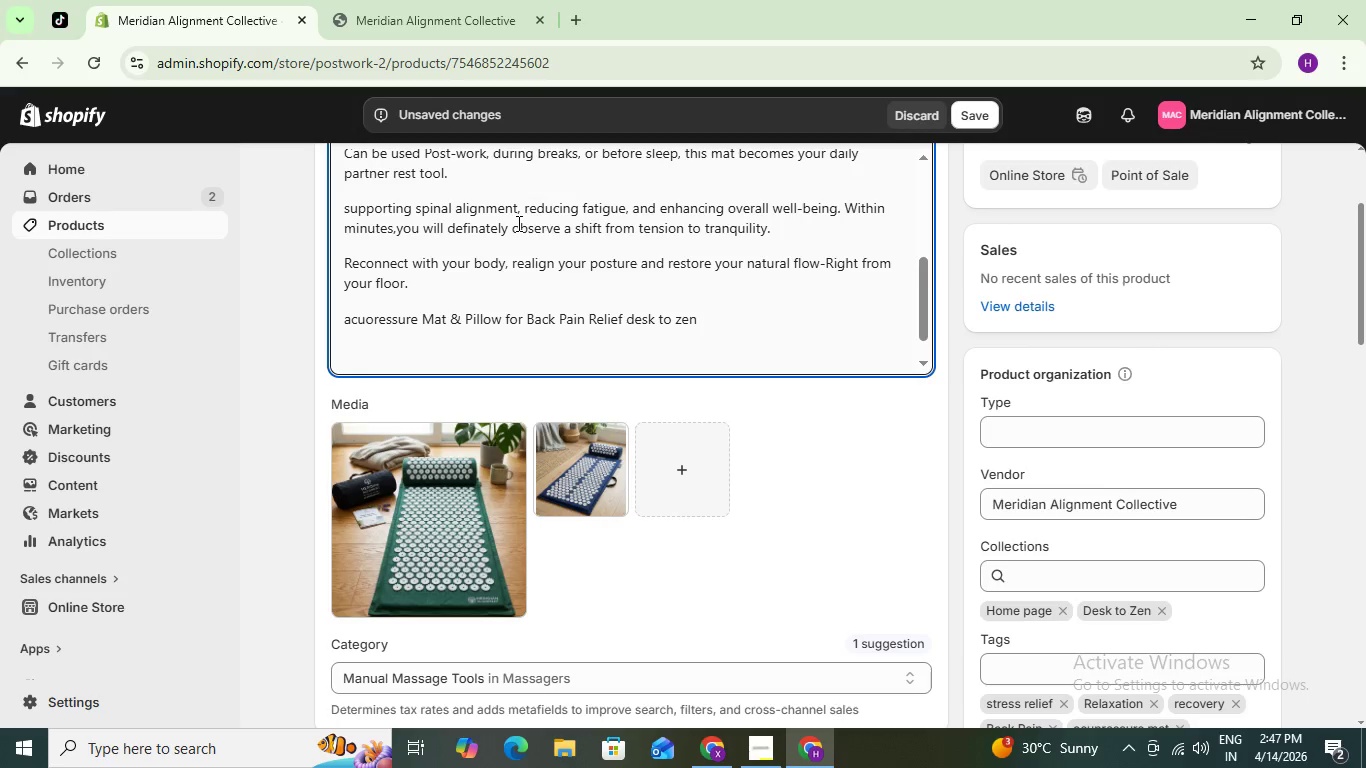 
left_click_drag(start_coordinate=[707, 329], to_coordinate=[338, 315])
 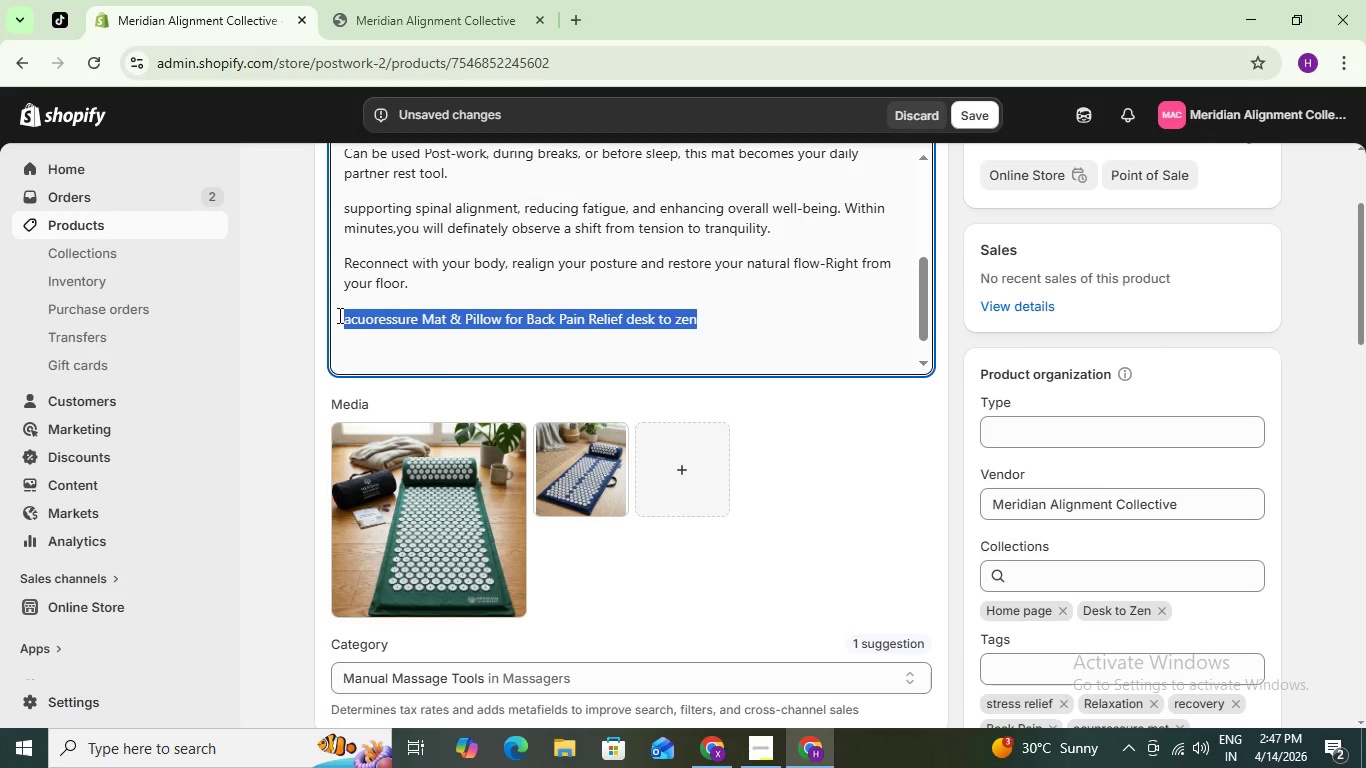 
key(Control+C)
 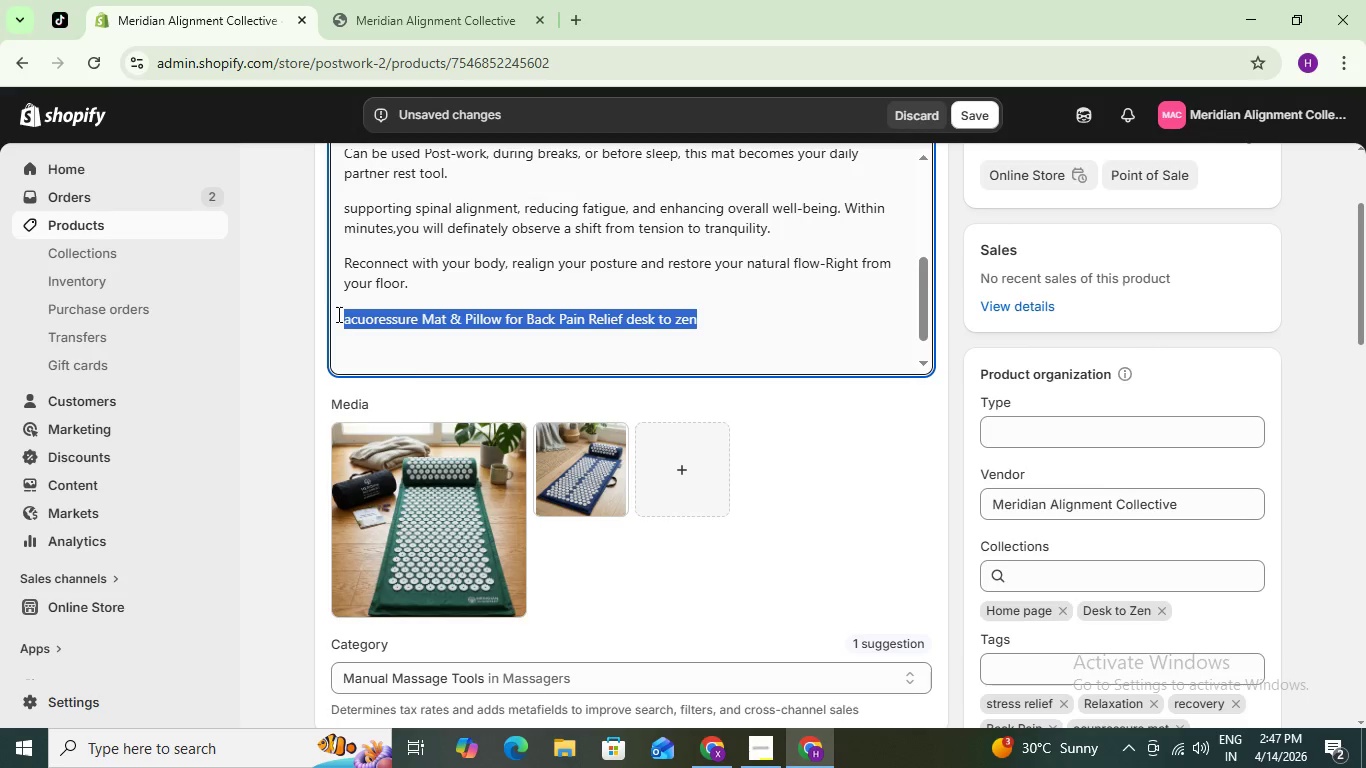 
key(Control+C)
 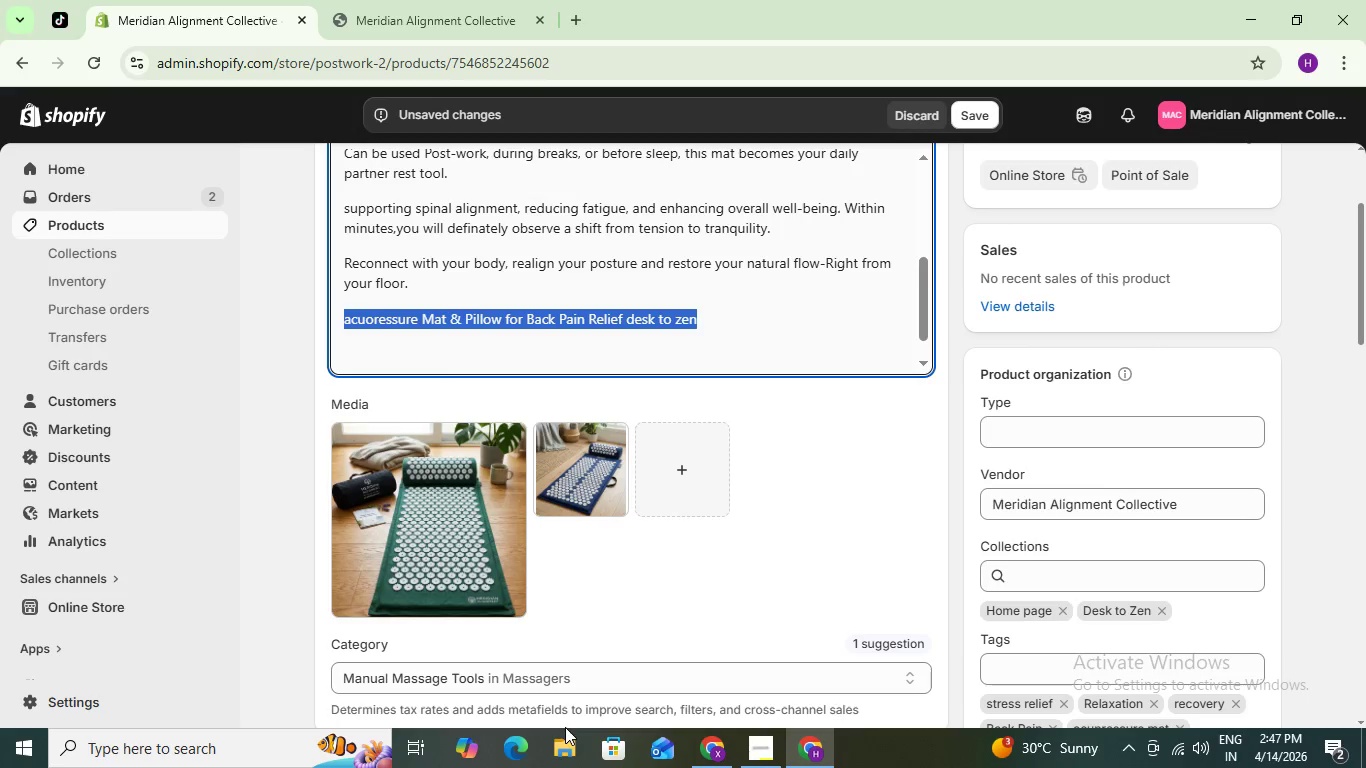 
left_click([570, 736])
 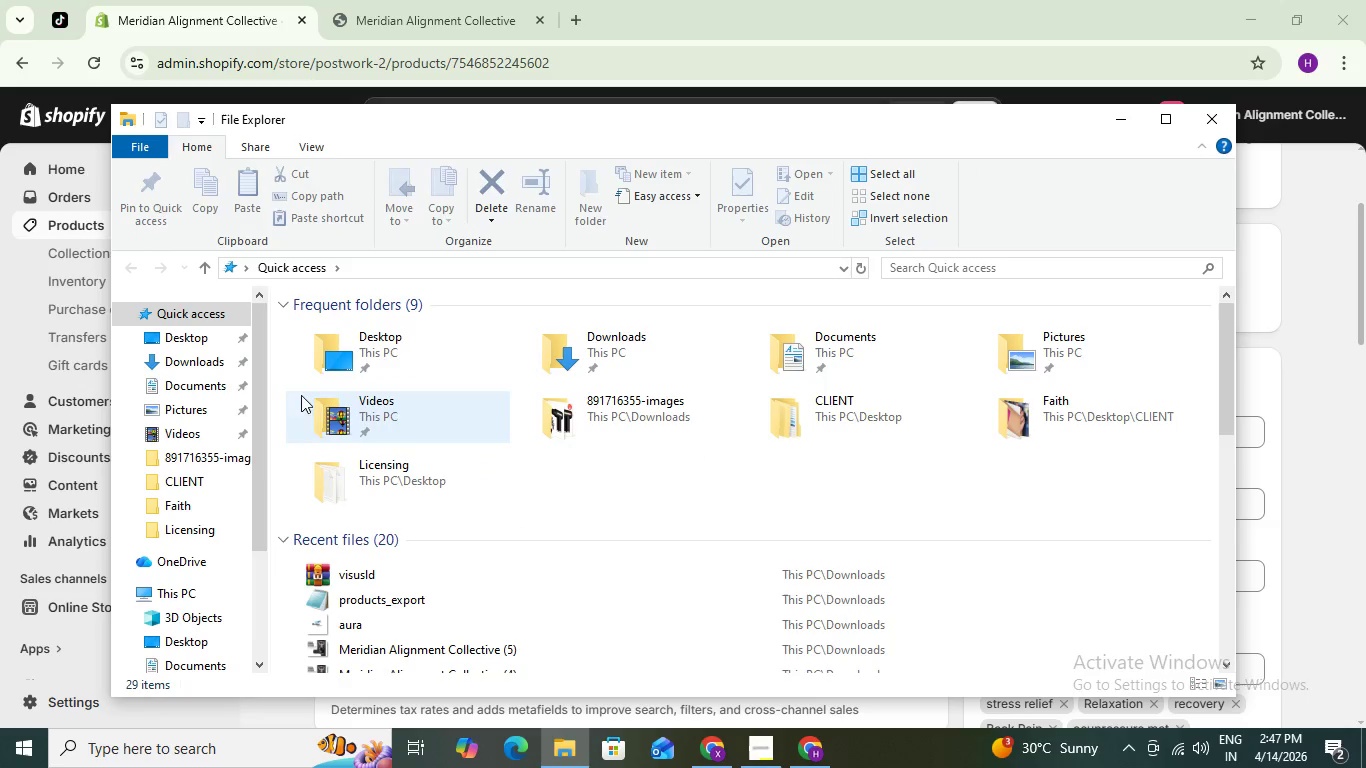 
left_click([195, 351])
 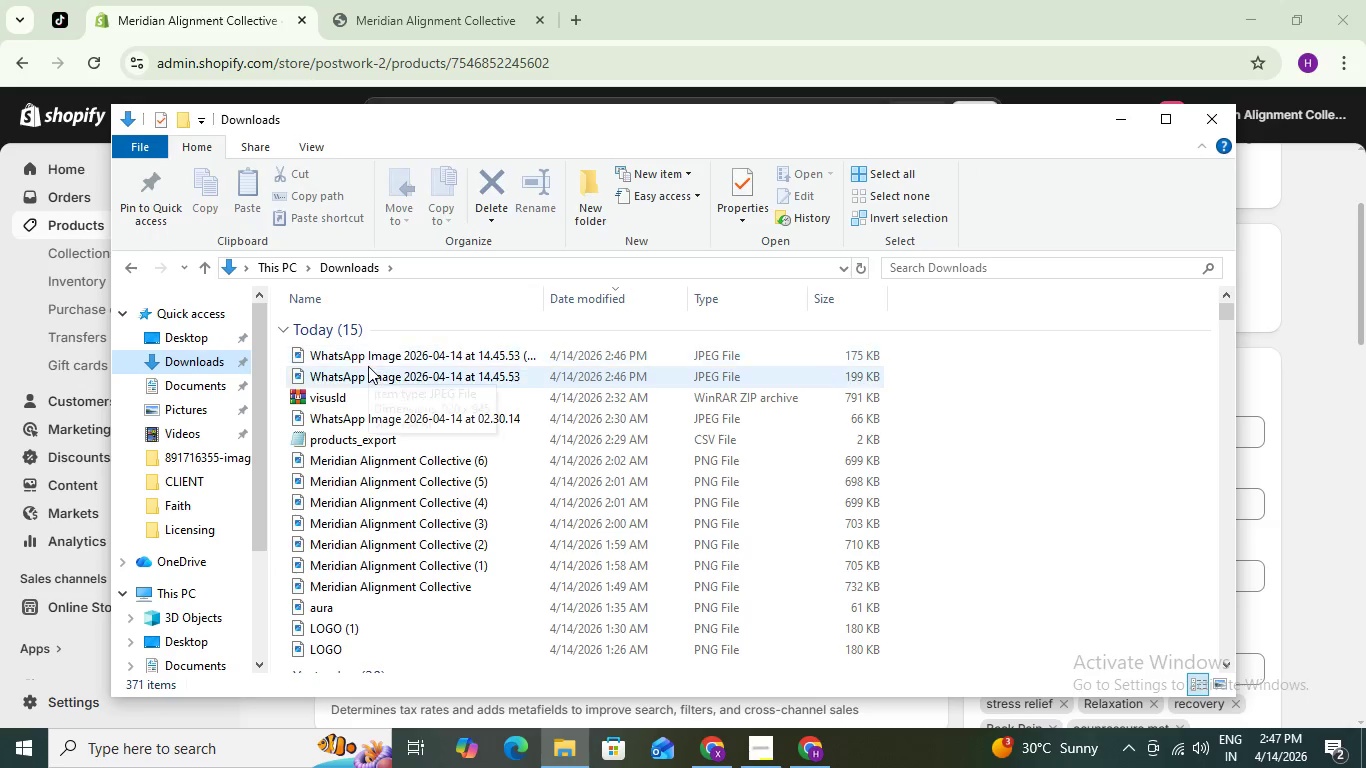 
right_click([368, 374])
 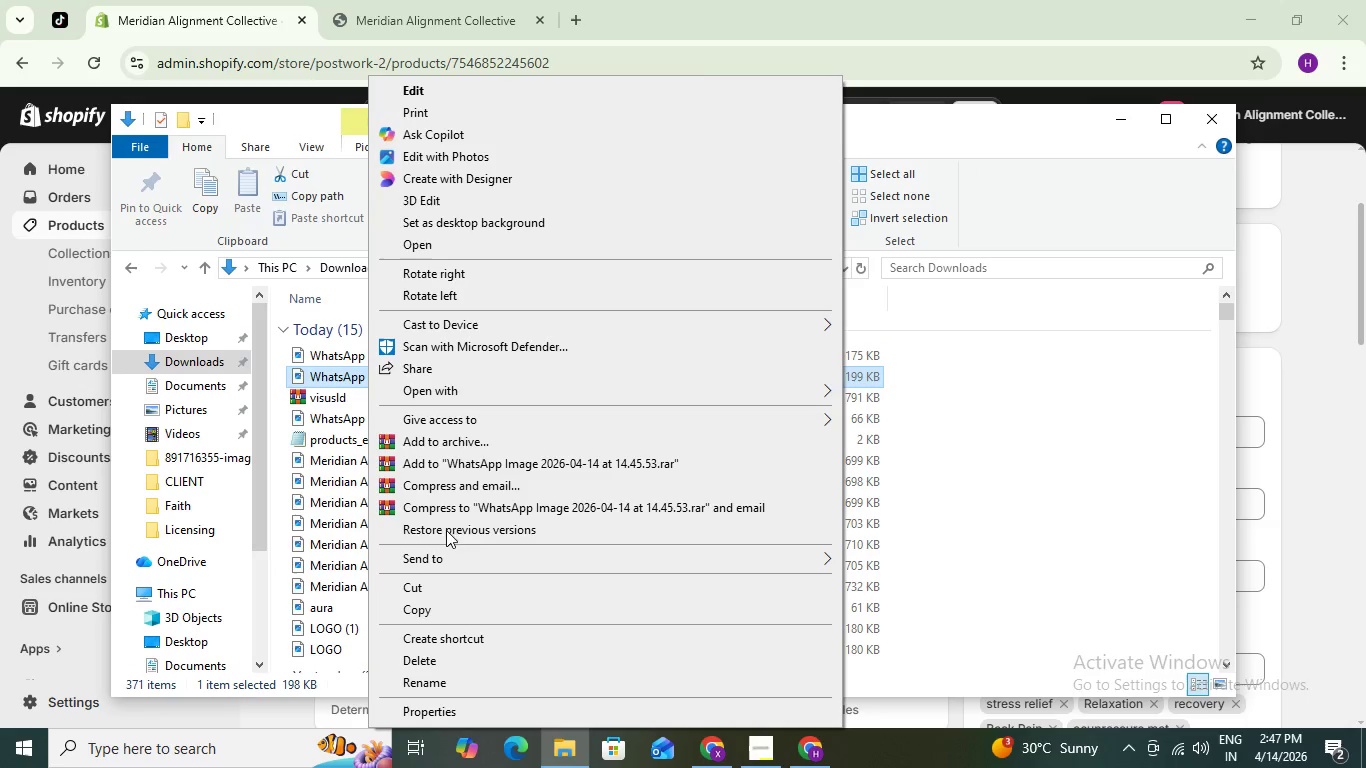 
left_click([445, 691])
 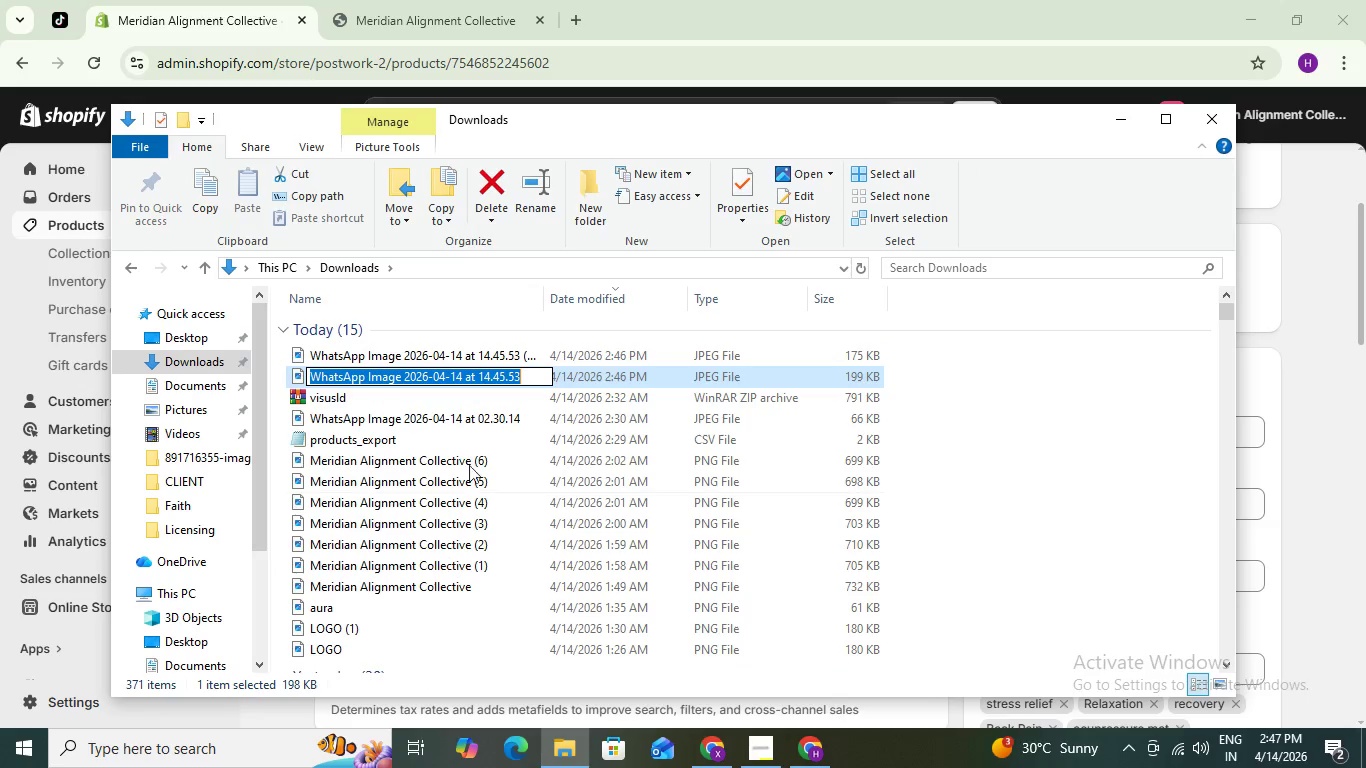 
key(Control+V)
 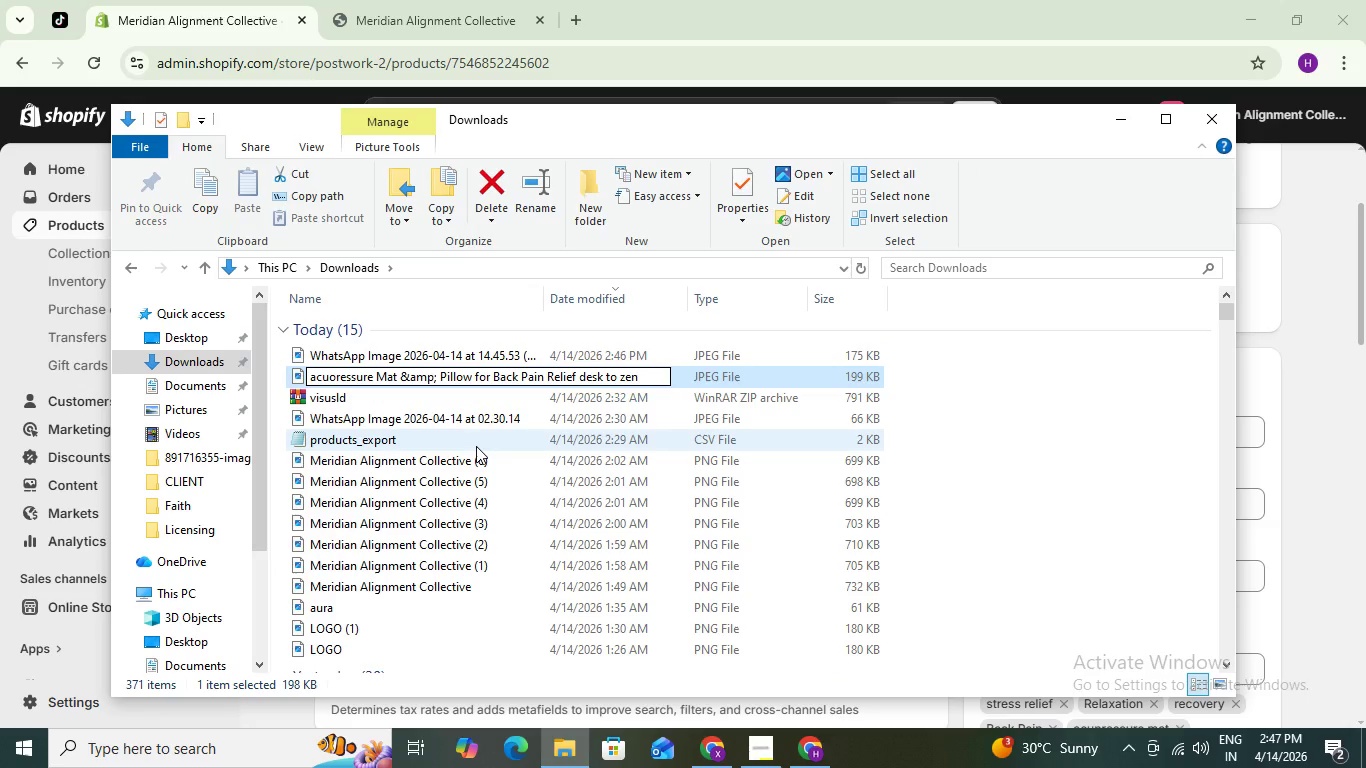 
key(Enter)
 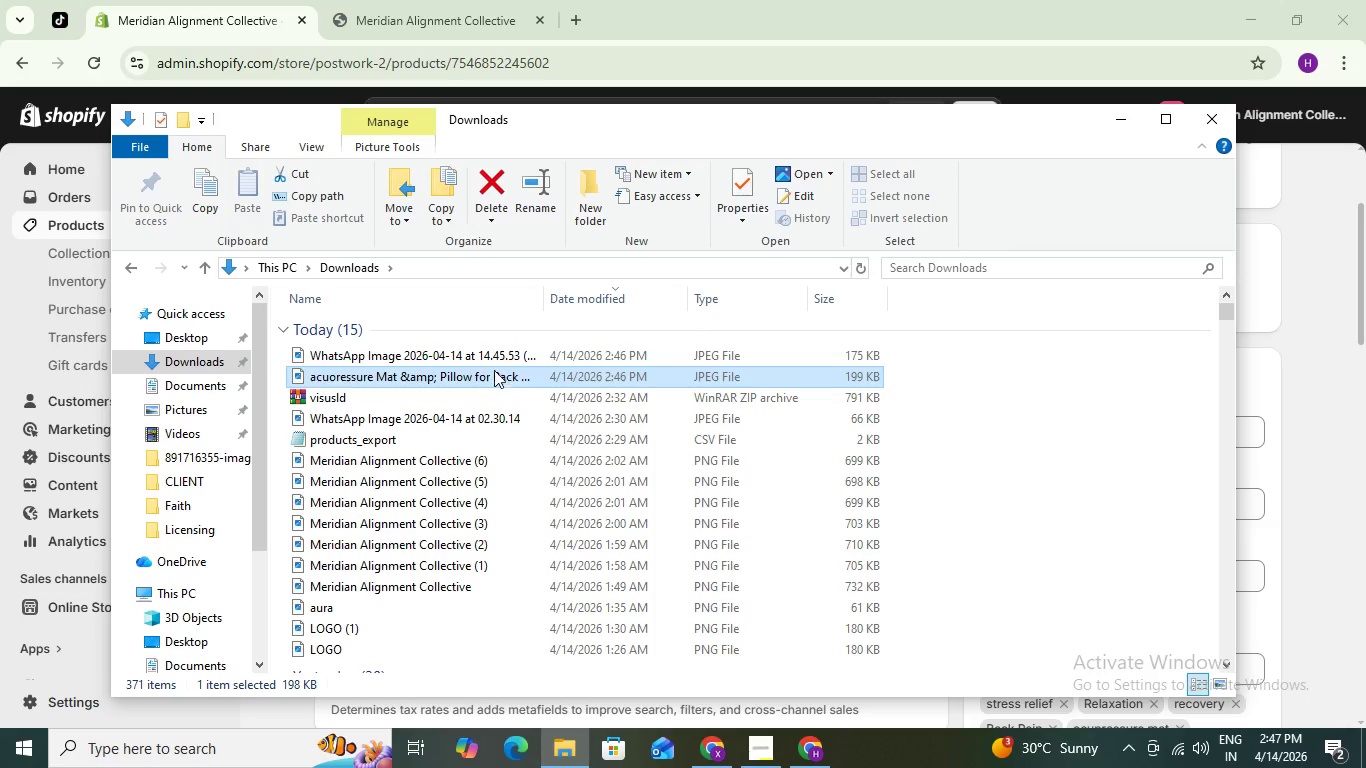 
right_click([478, 349])
 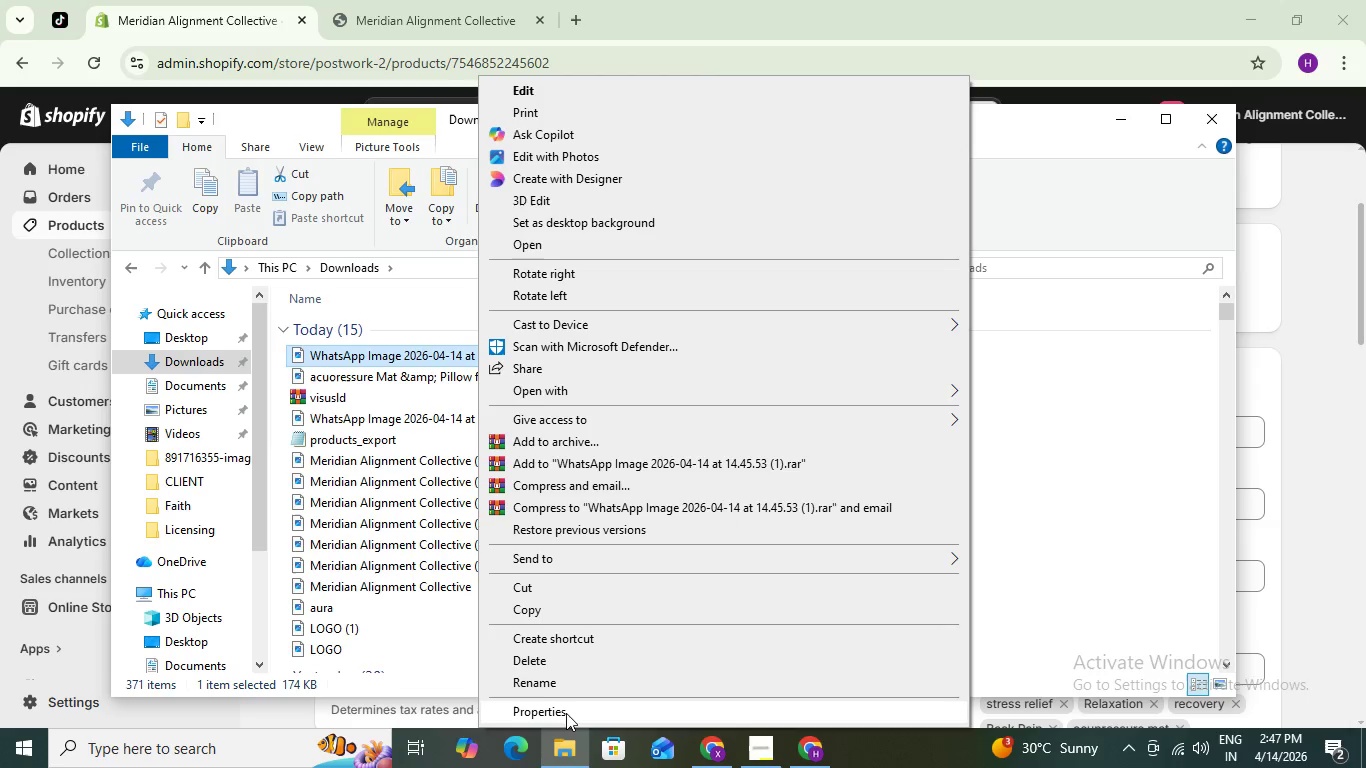 
left_click([550, 675])
 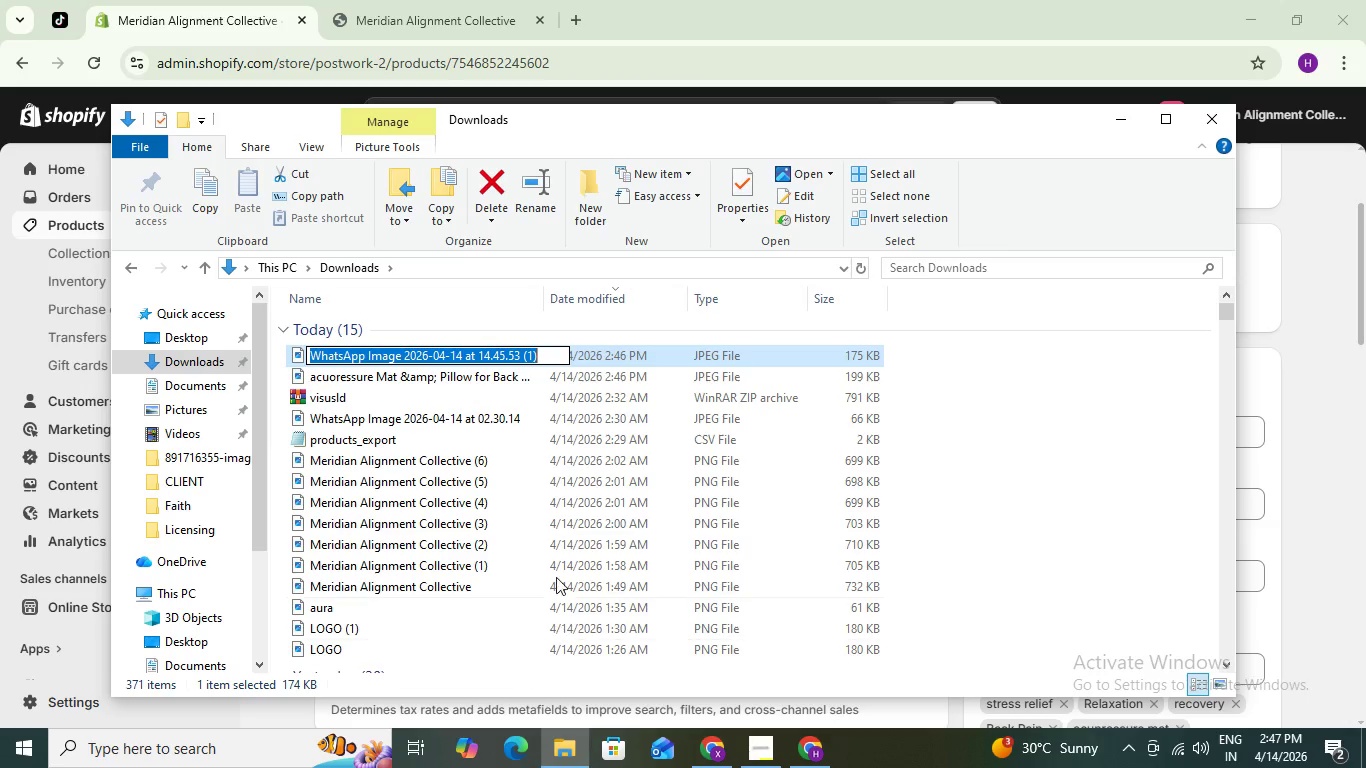 
key(Control+V)
 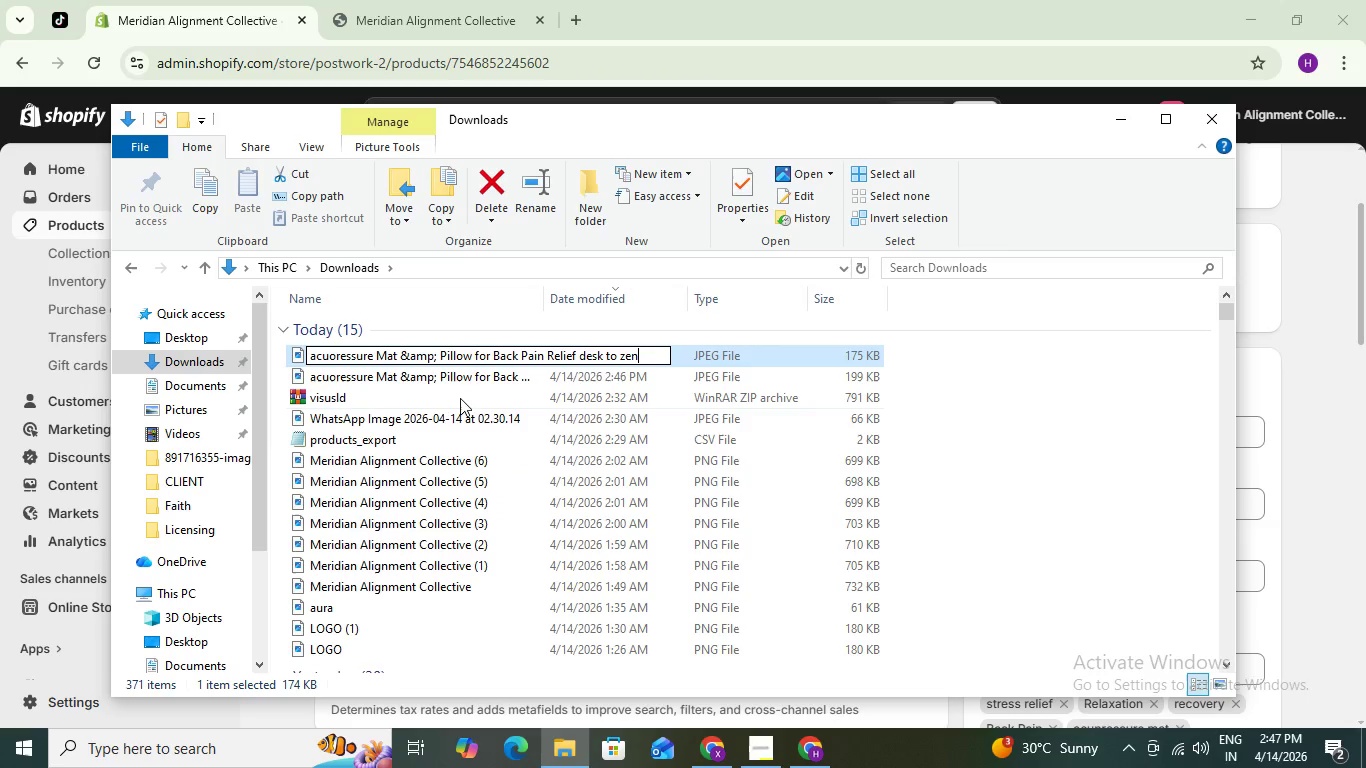 
wait(9.41)
 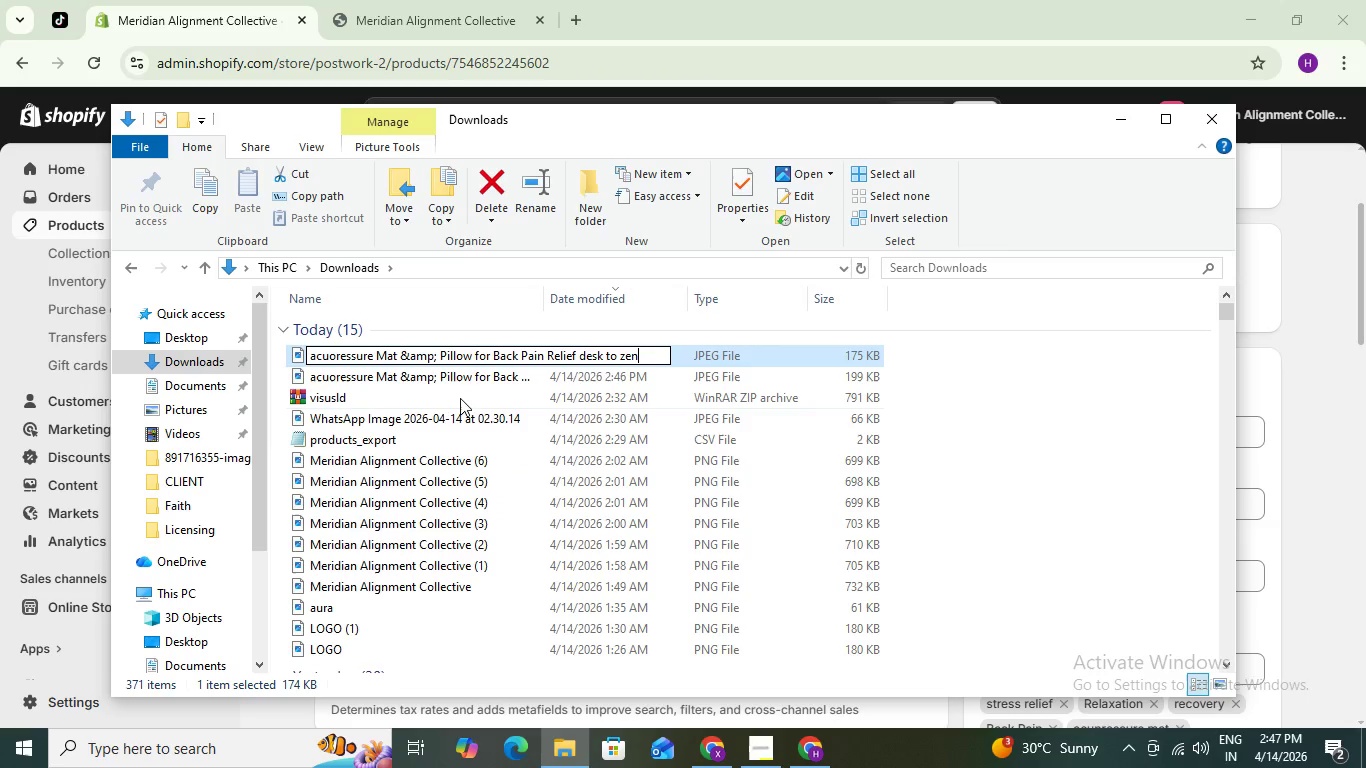 
left_click([407, 354])
 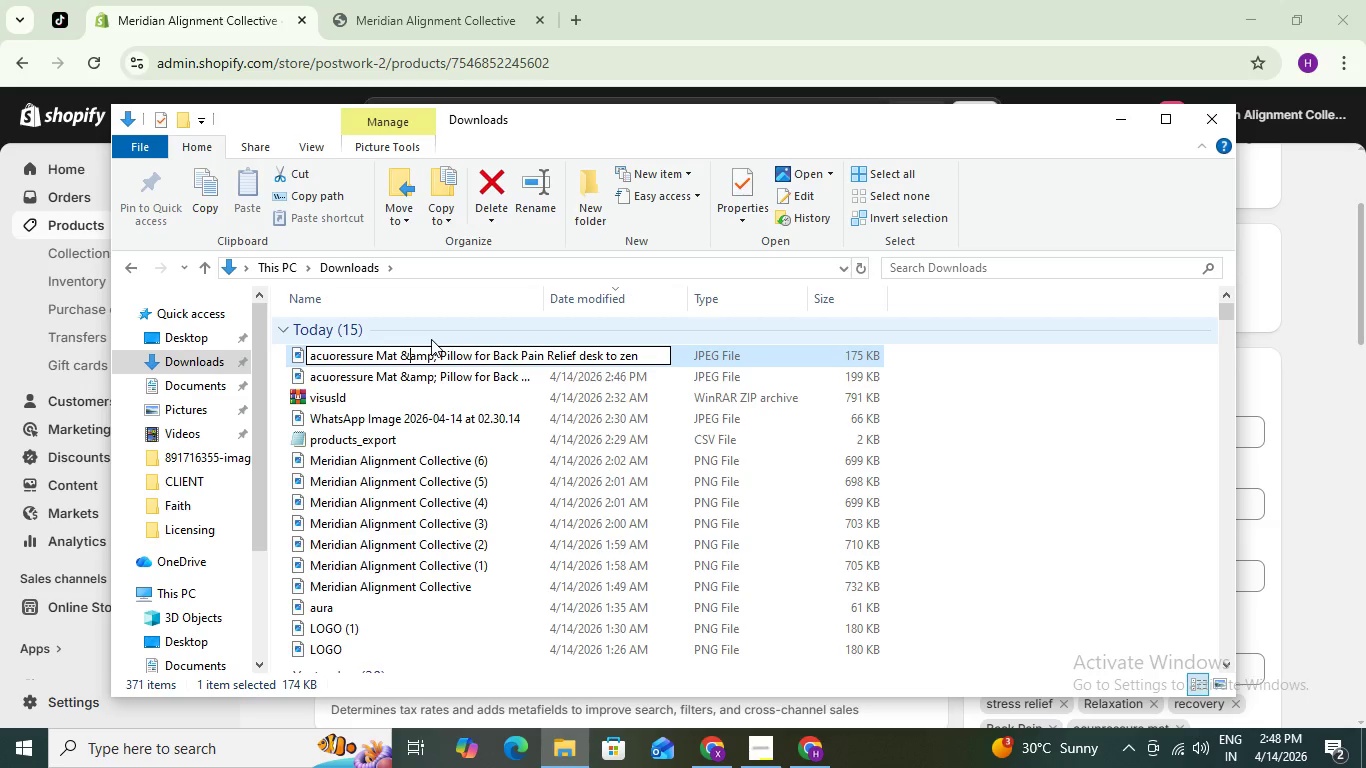 
key(Backspace)
 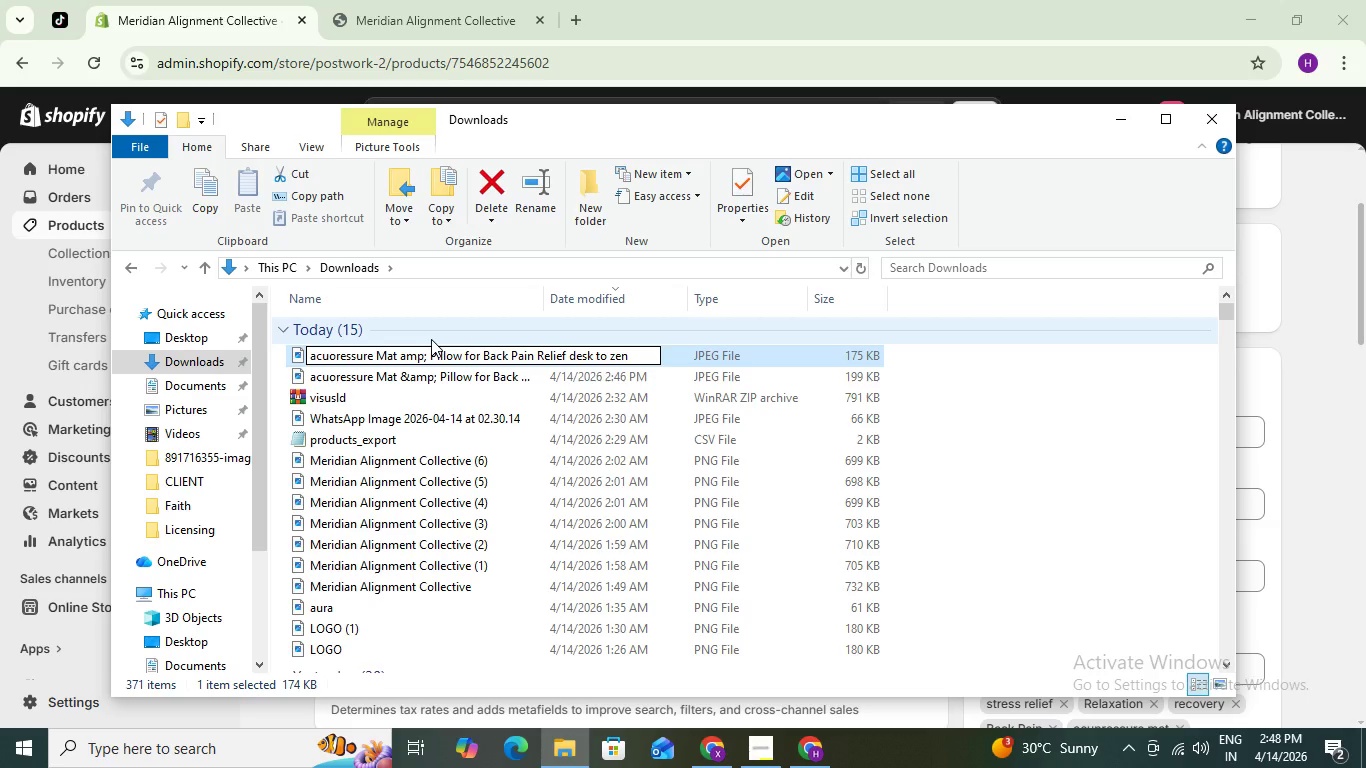 
wait(5.31)
 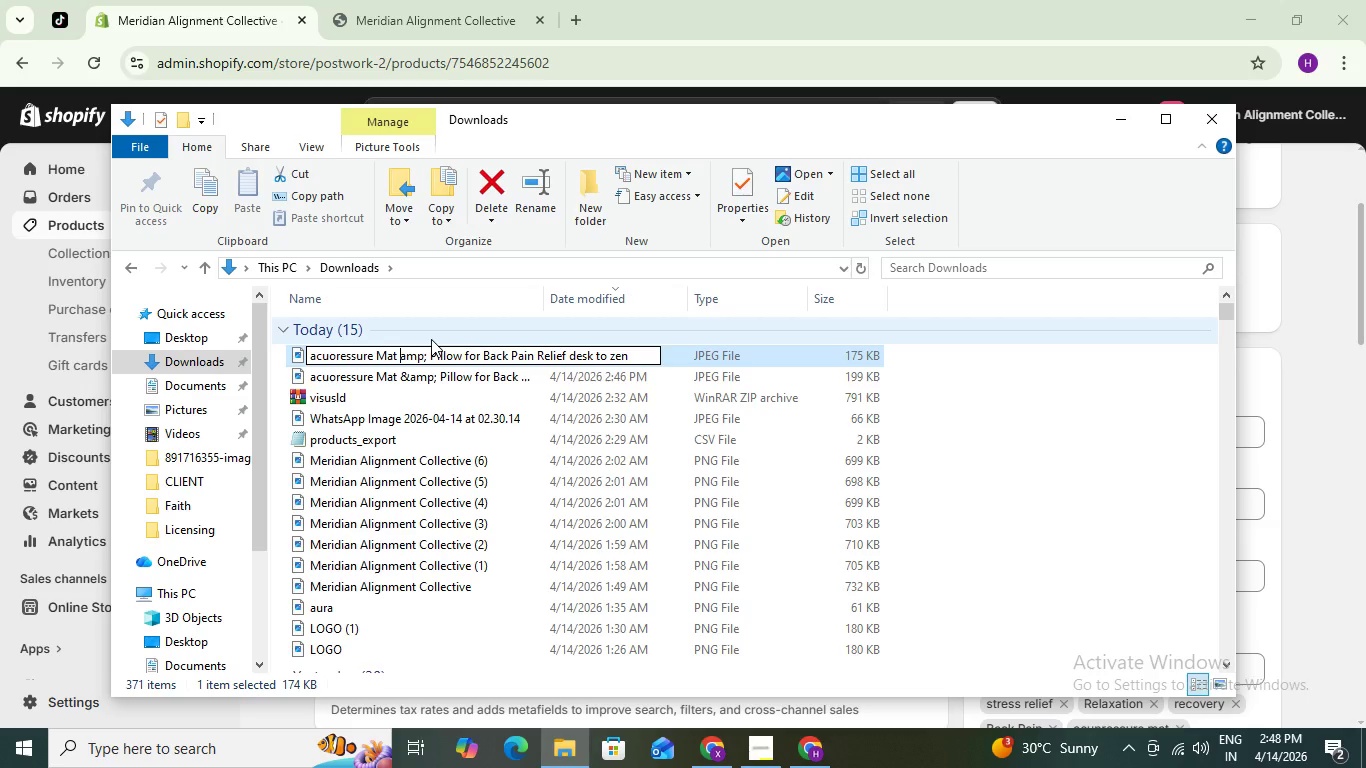 
key(ArrowRight)
 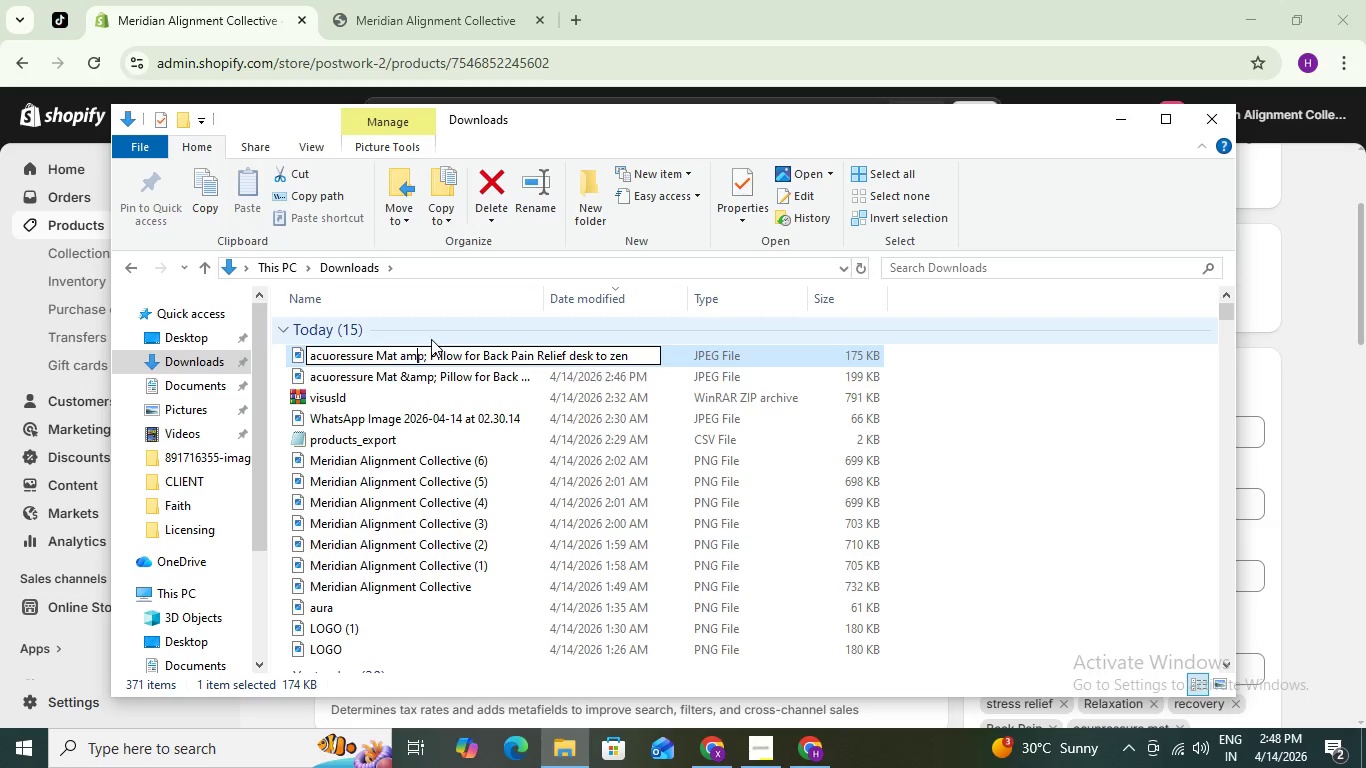 
key(ArrowRight)
 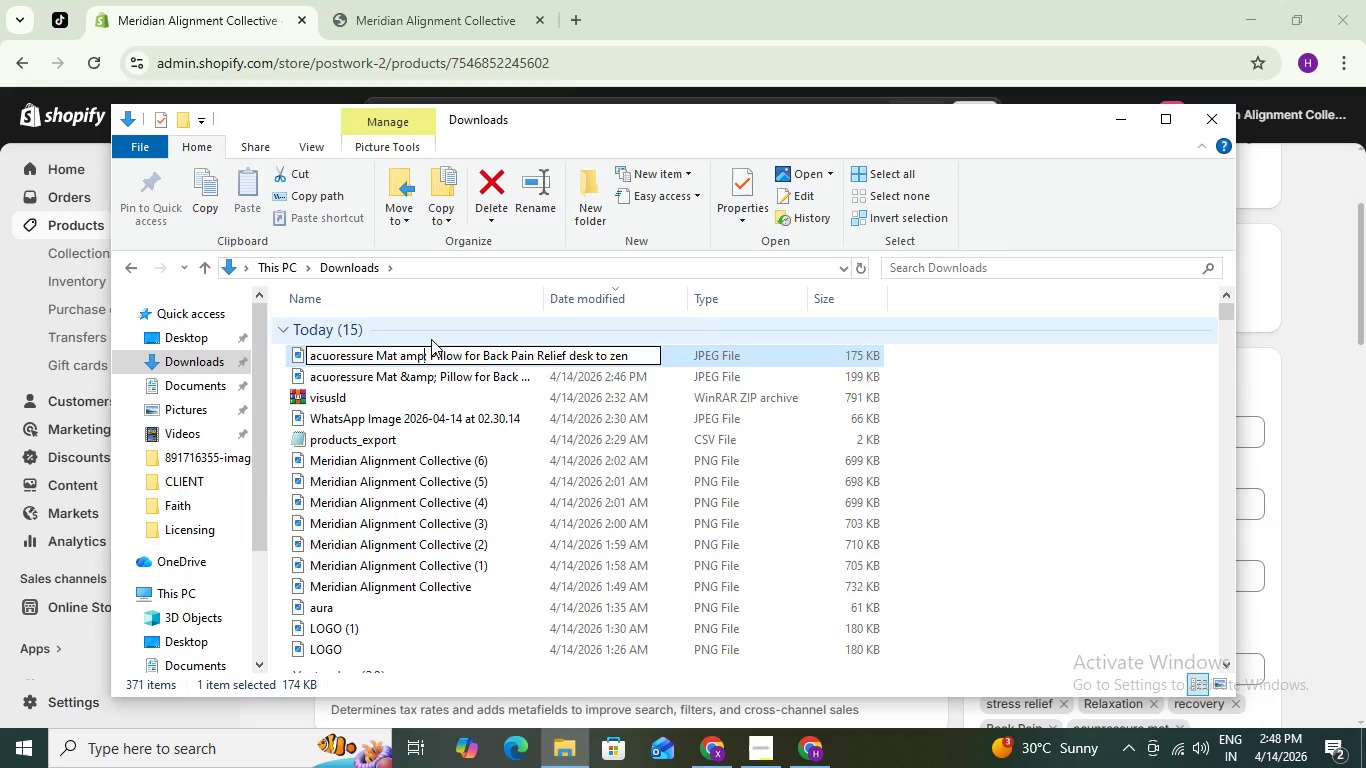 
key(ArrowRight)
 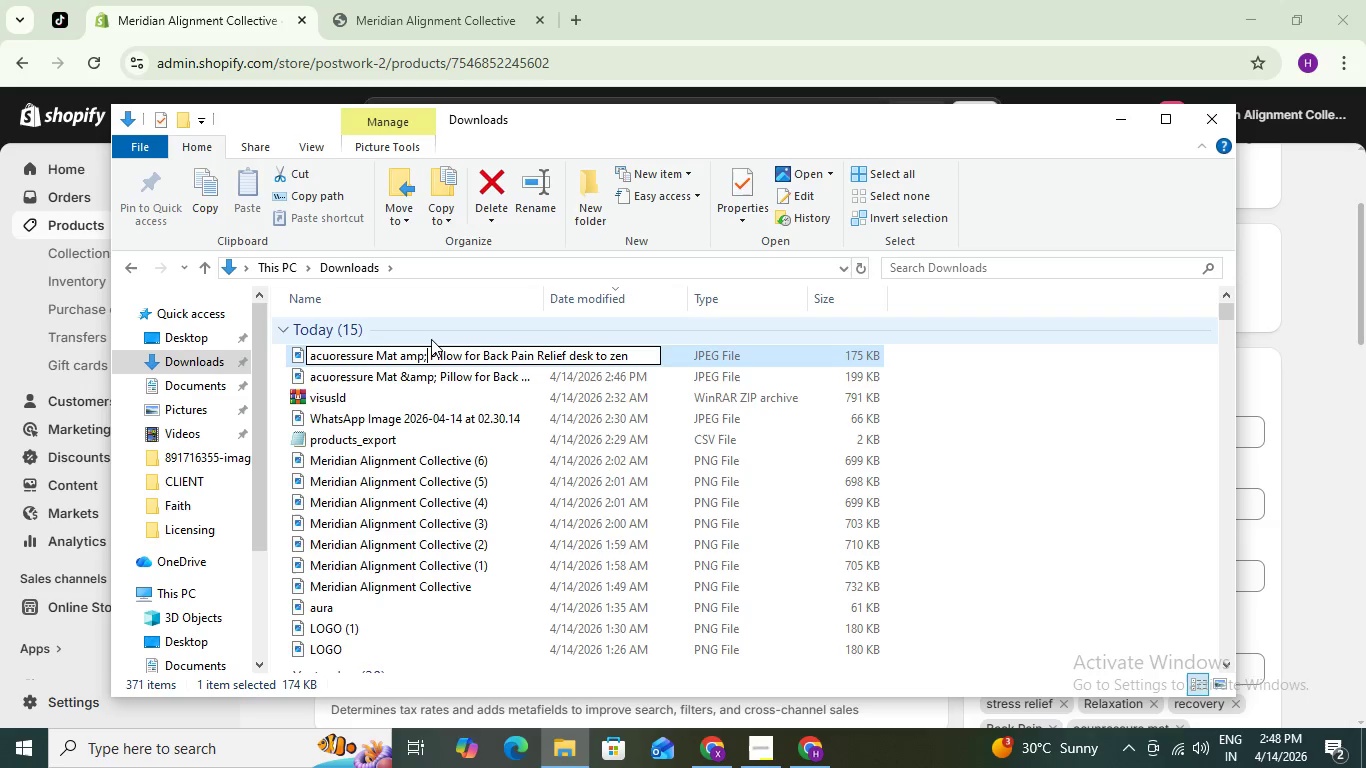 
key(ArrowRight)
 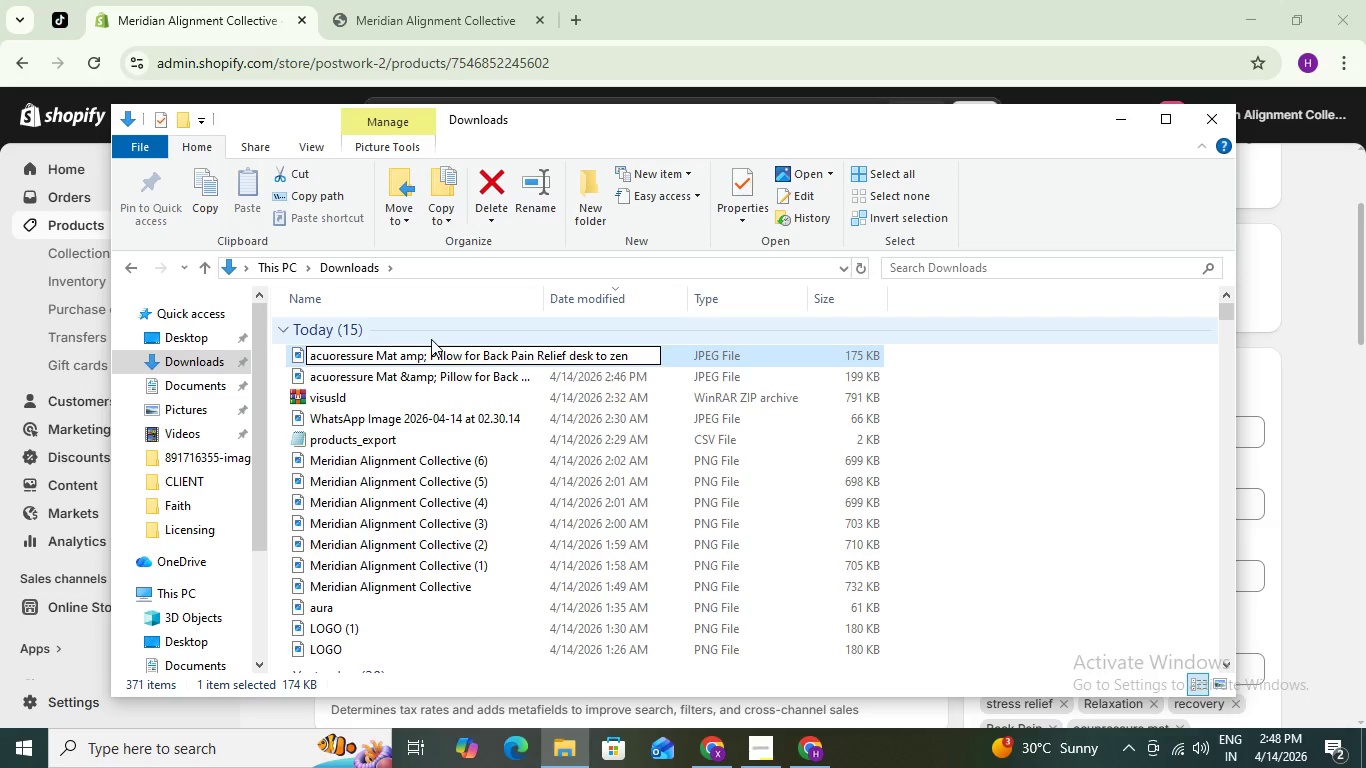 
key(Backspace)
 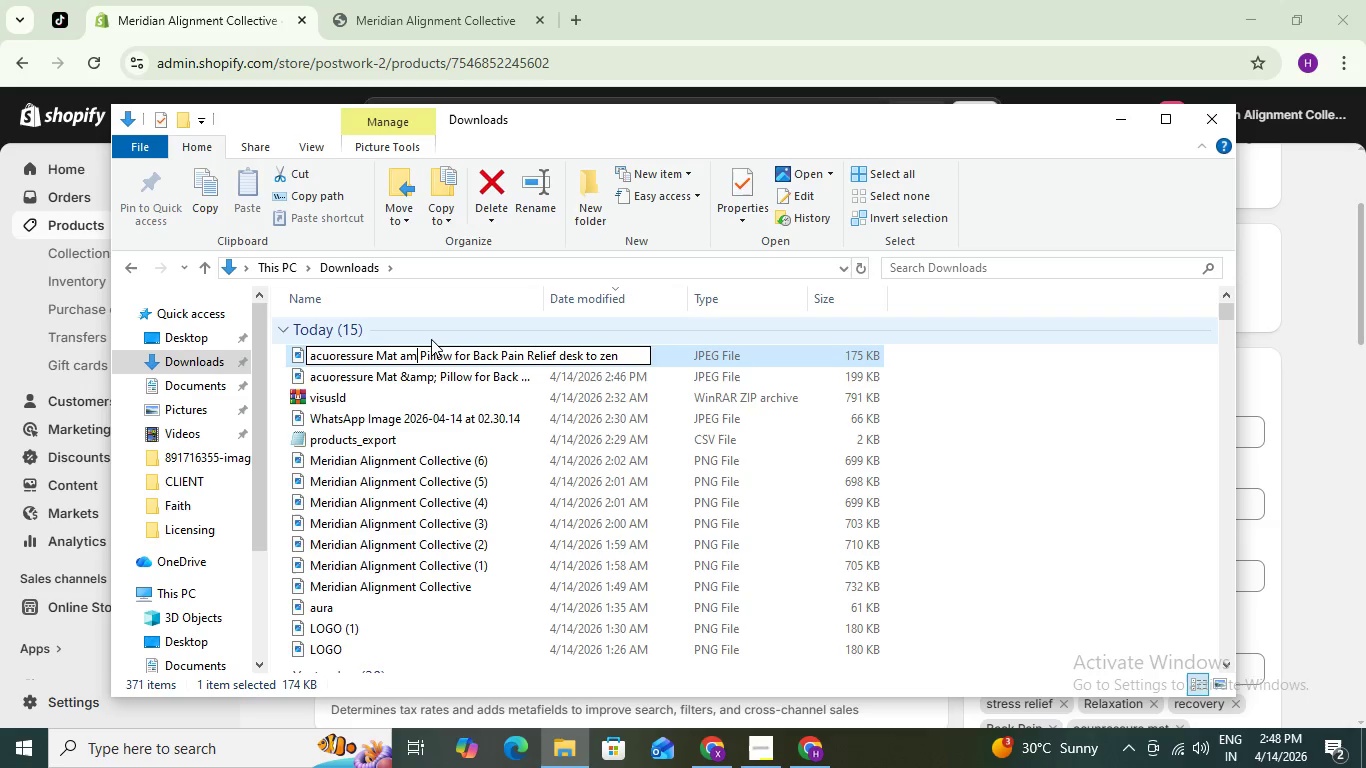 
key(Backspace)
 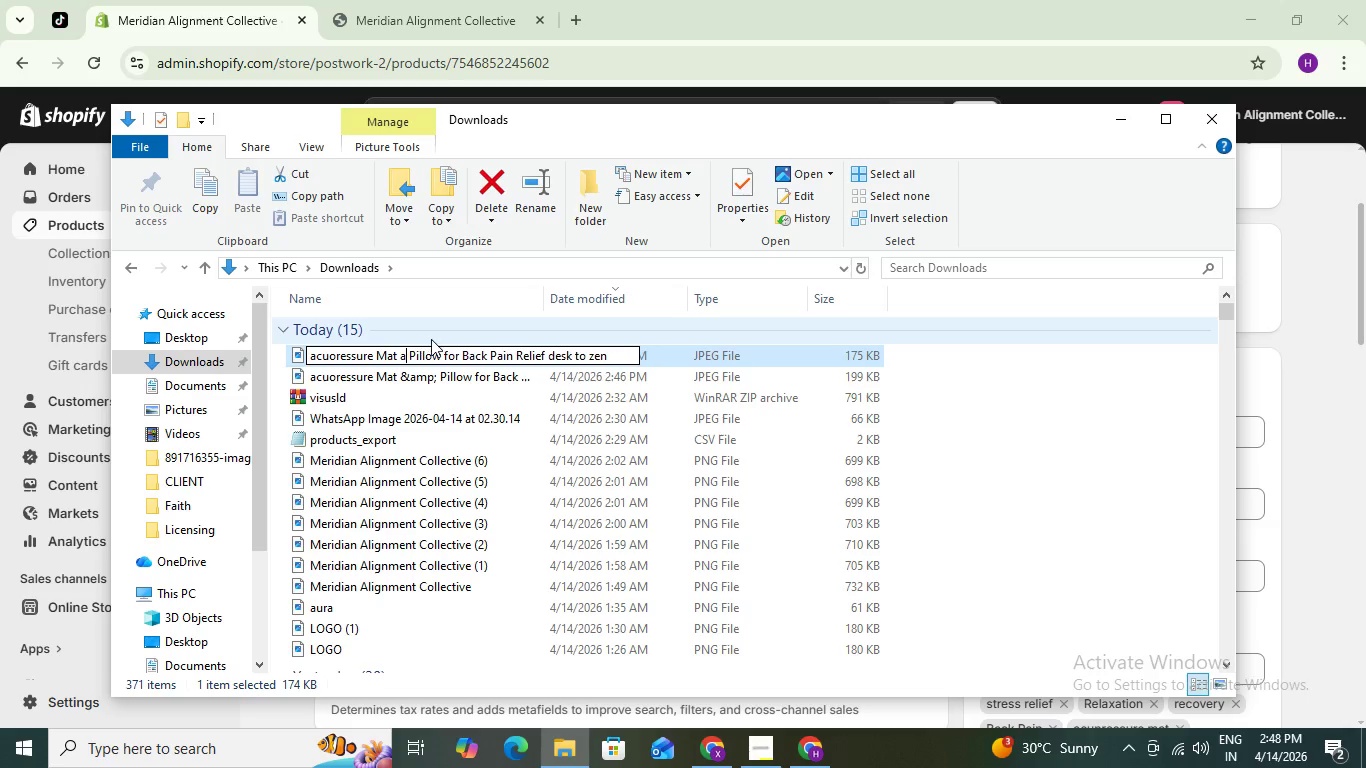 
key(Backspace)
 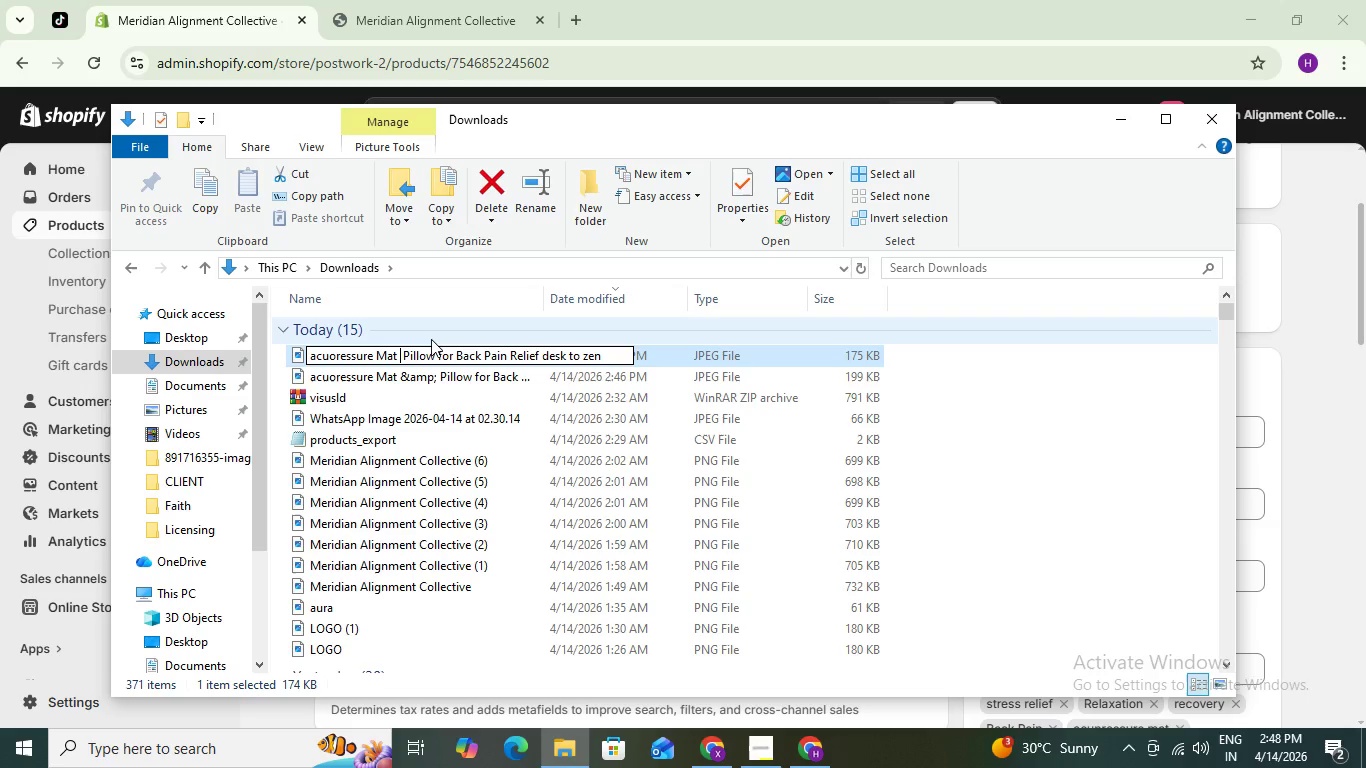 
key(Backspace)
 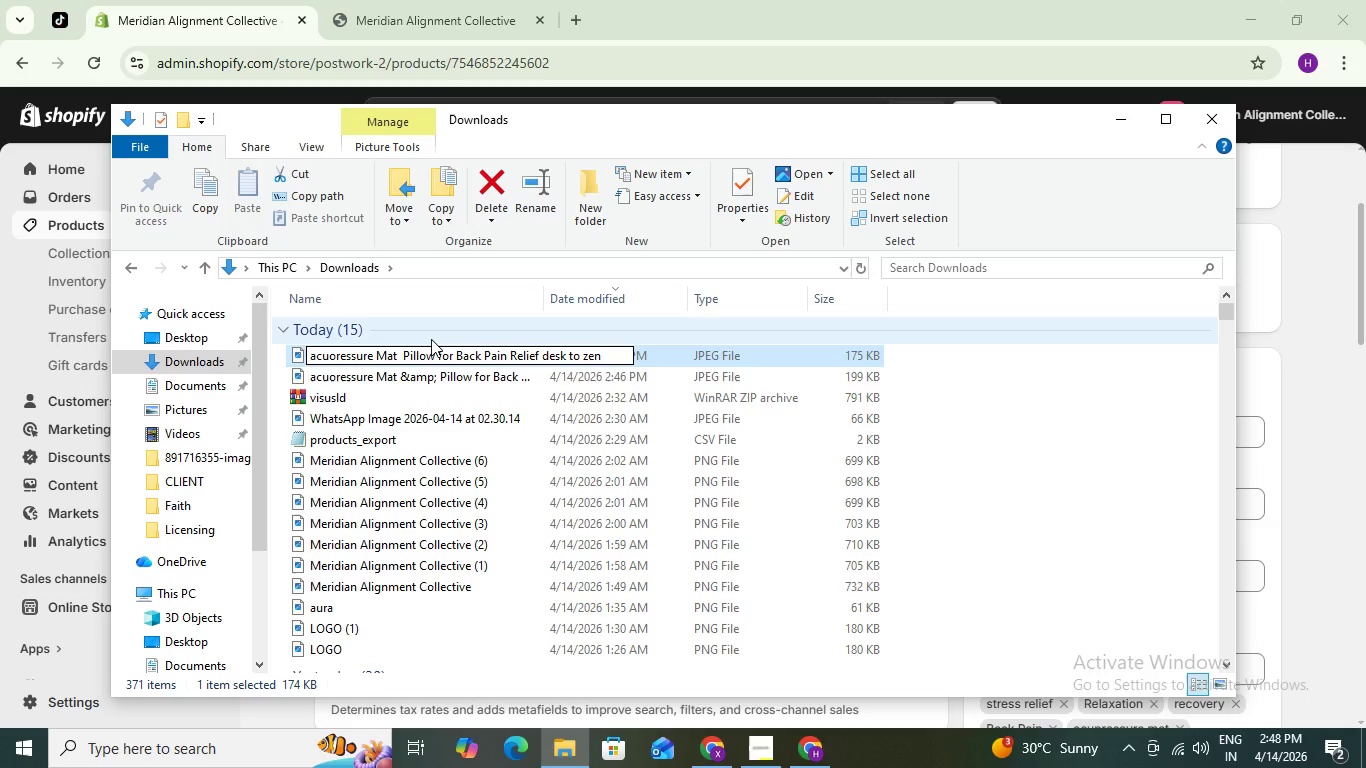 
key(Shift+7)
 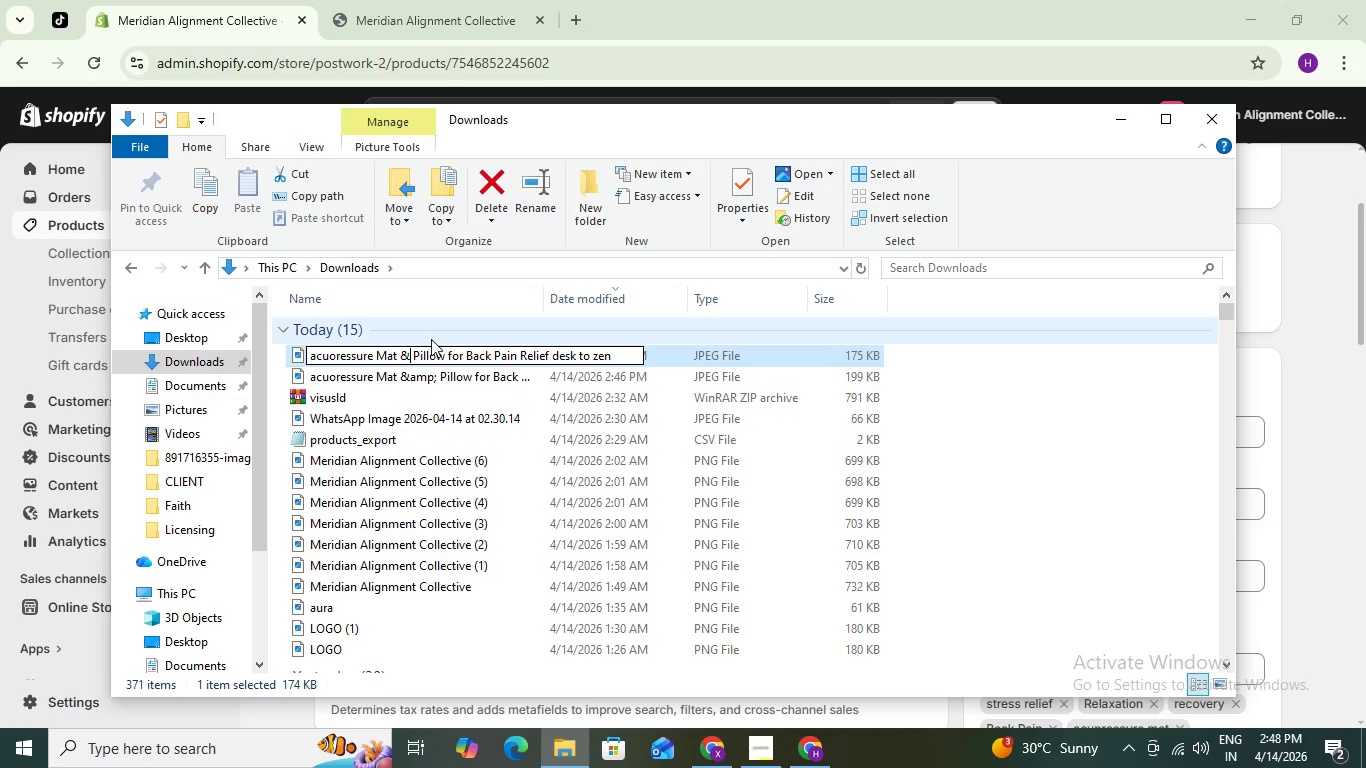 
key(Enter)
 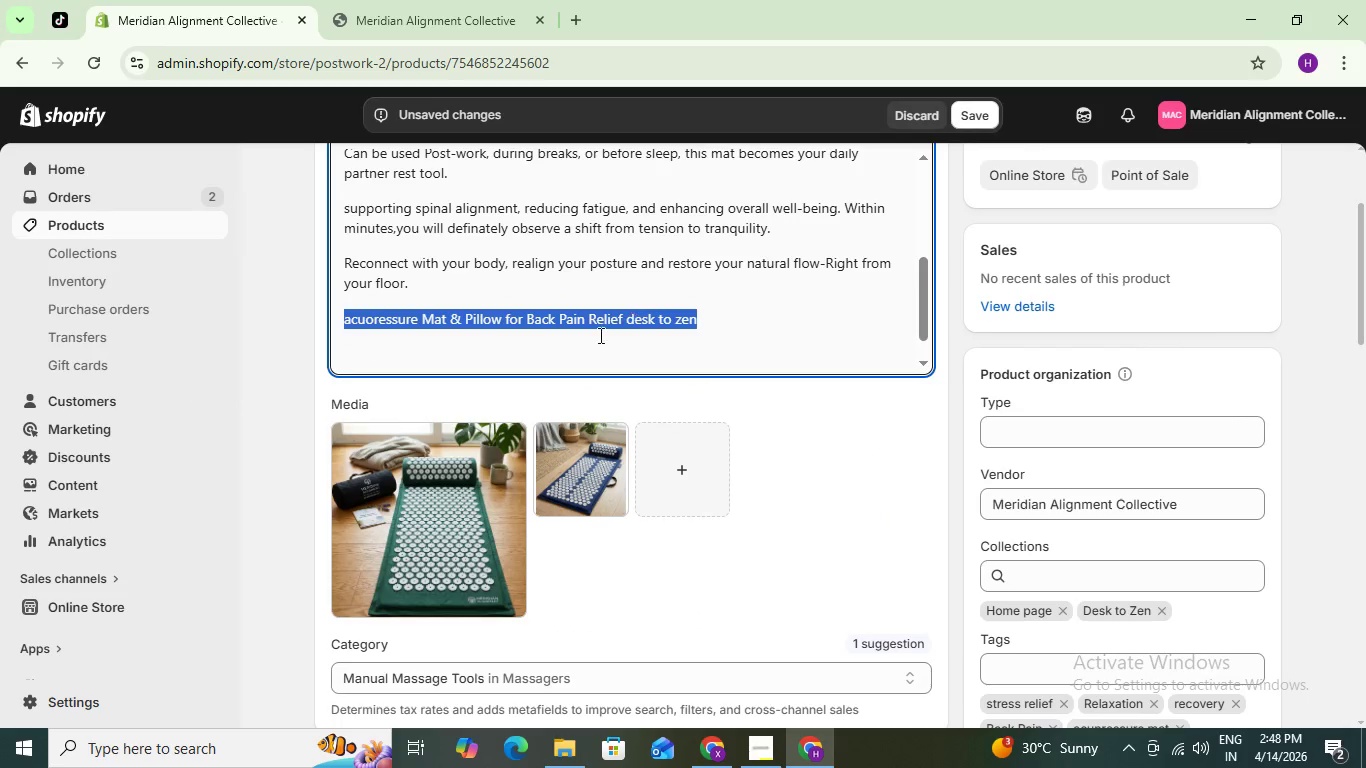 
left_click([813, 428])
 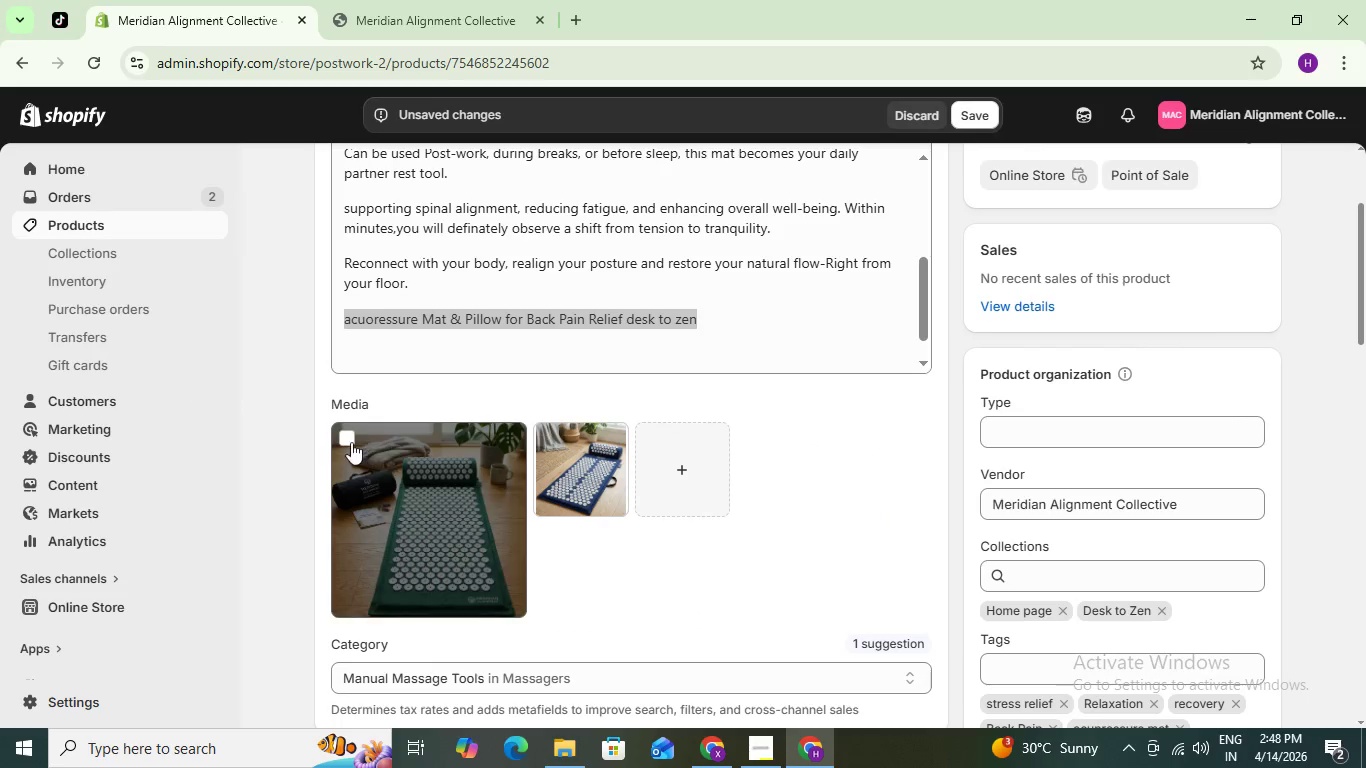 
left_click([347, 438])
 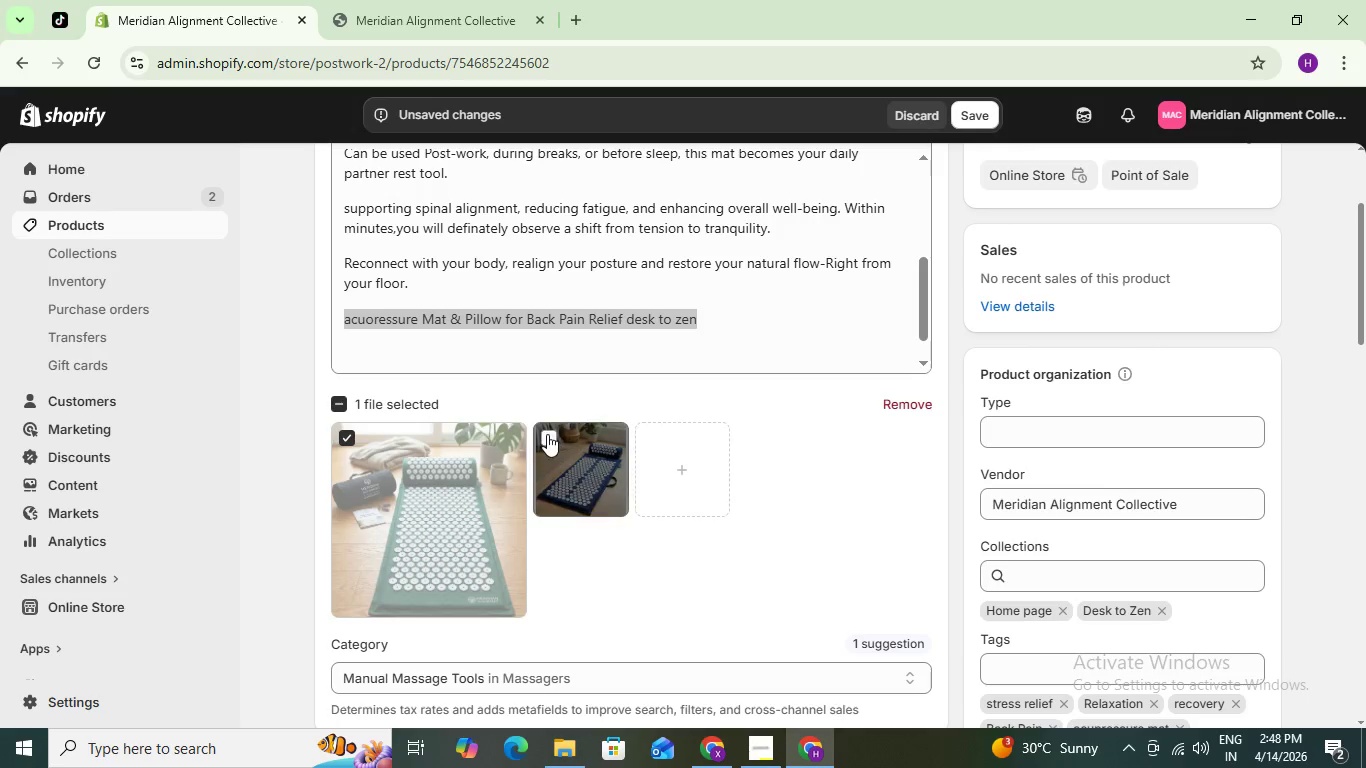 
left_click([545, 434])
 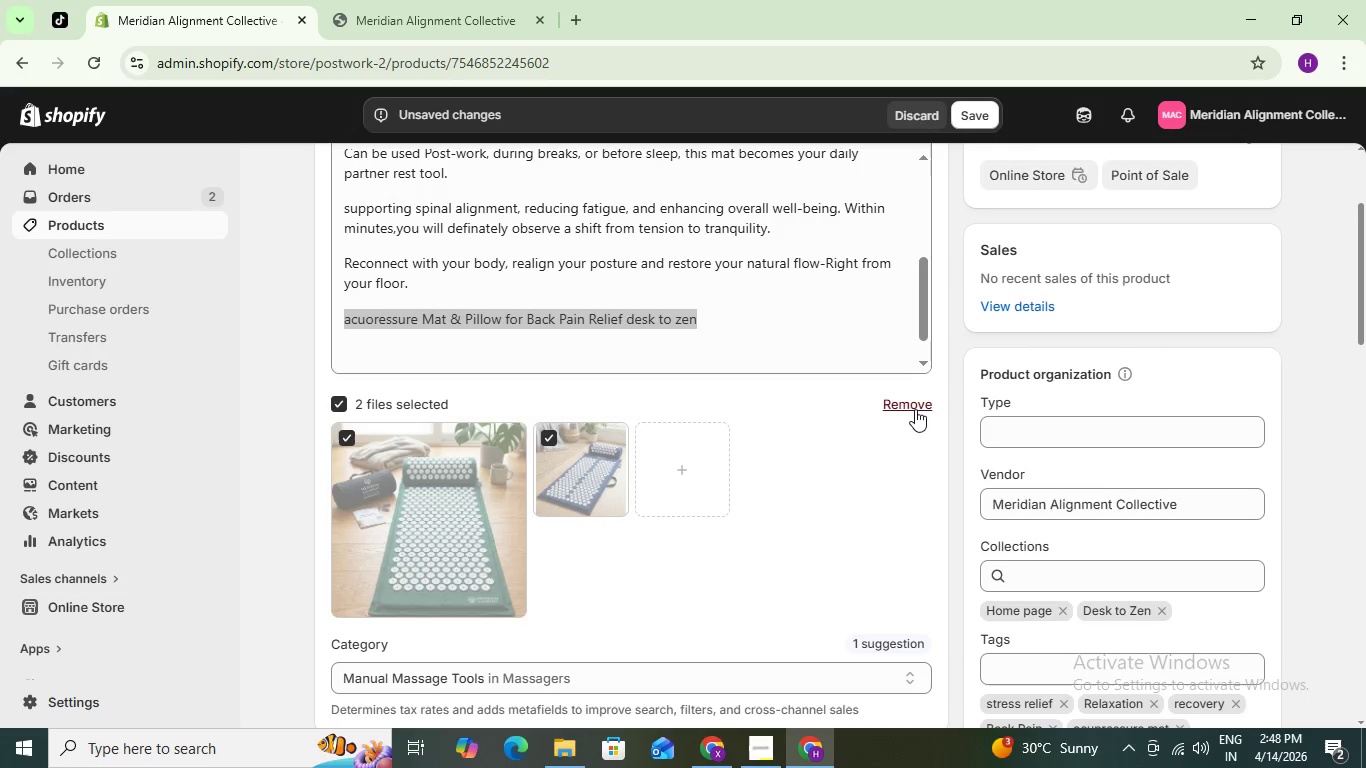 
left_click([915, 409])
 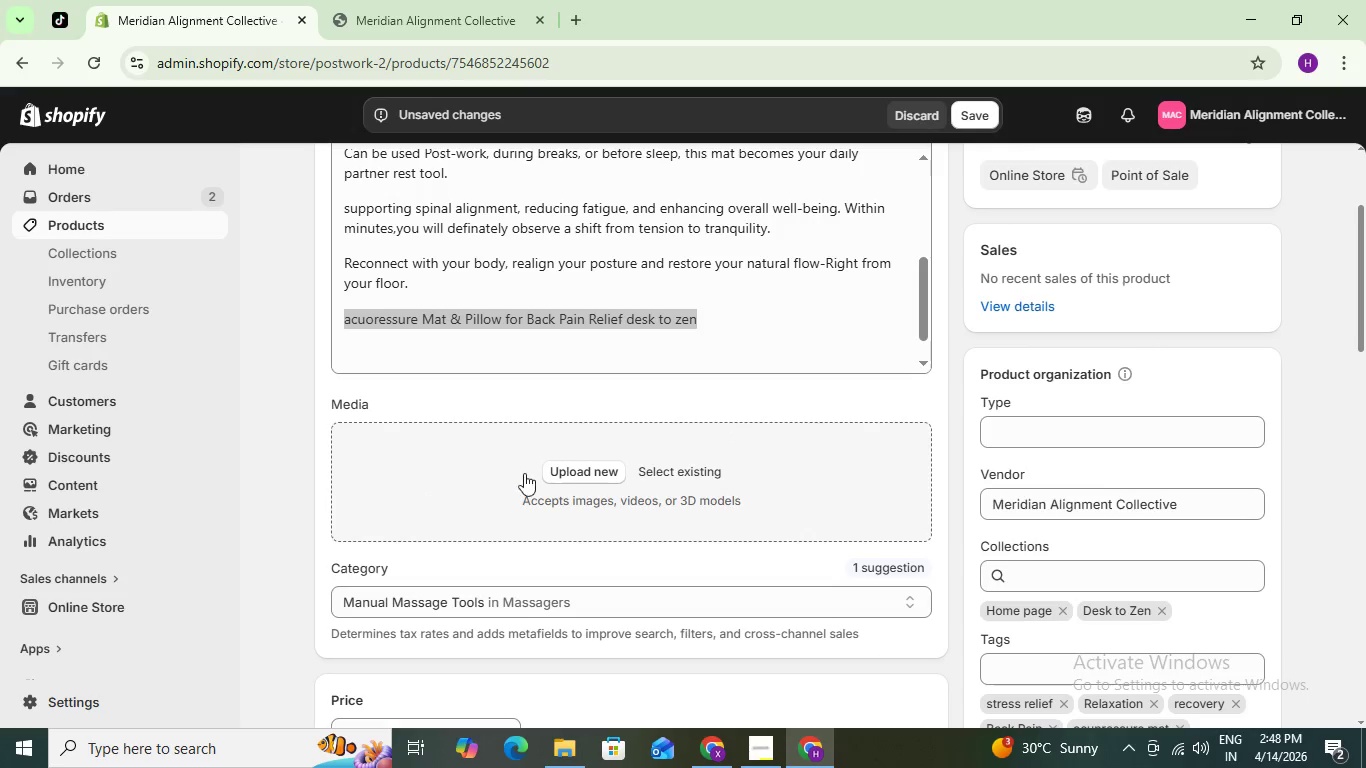 
left_click([533, 470])
 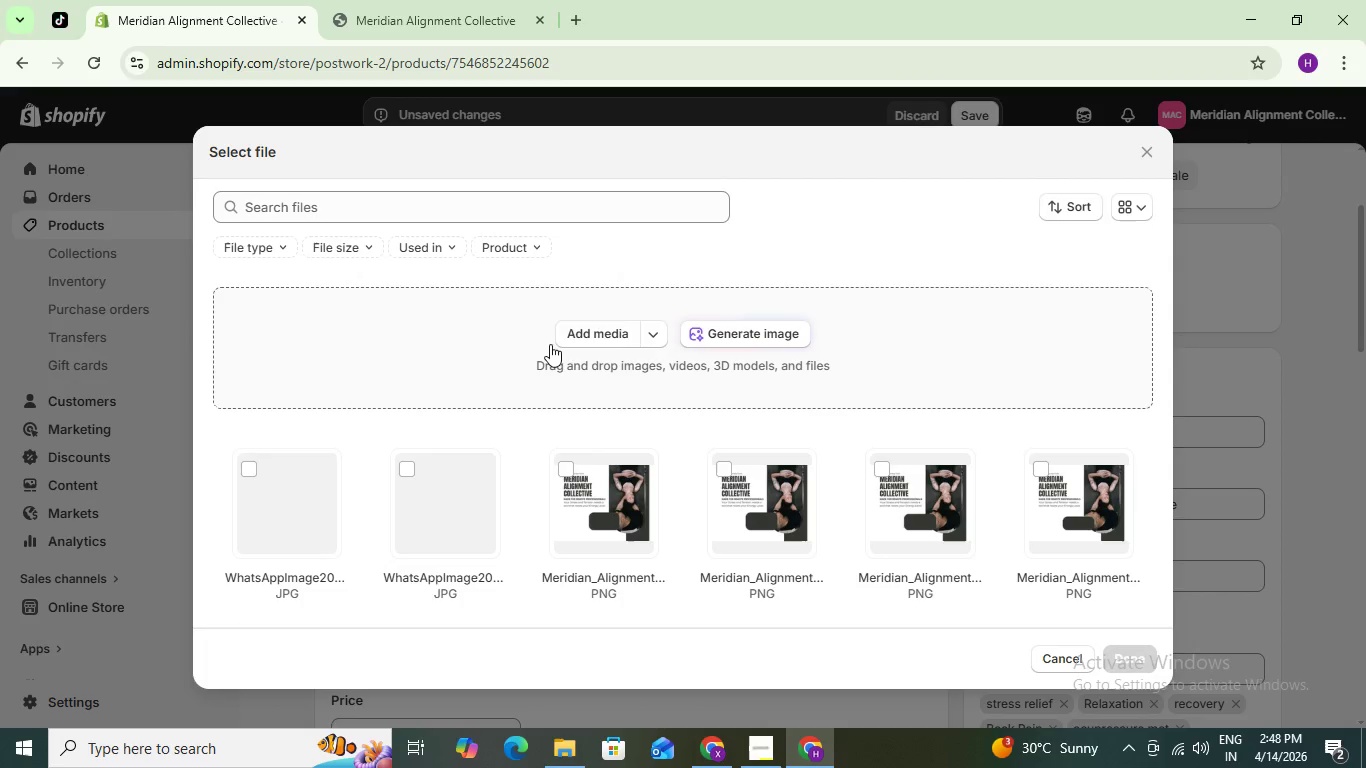 
left_click([588, 331])
 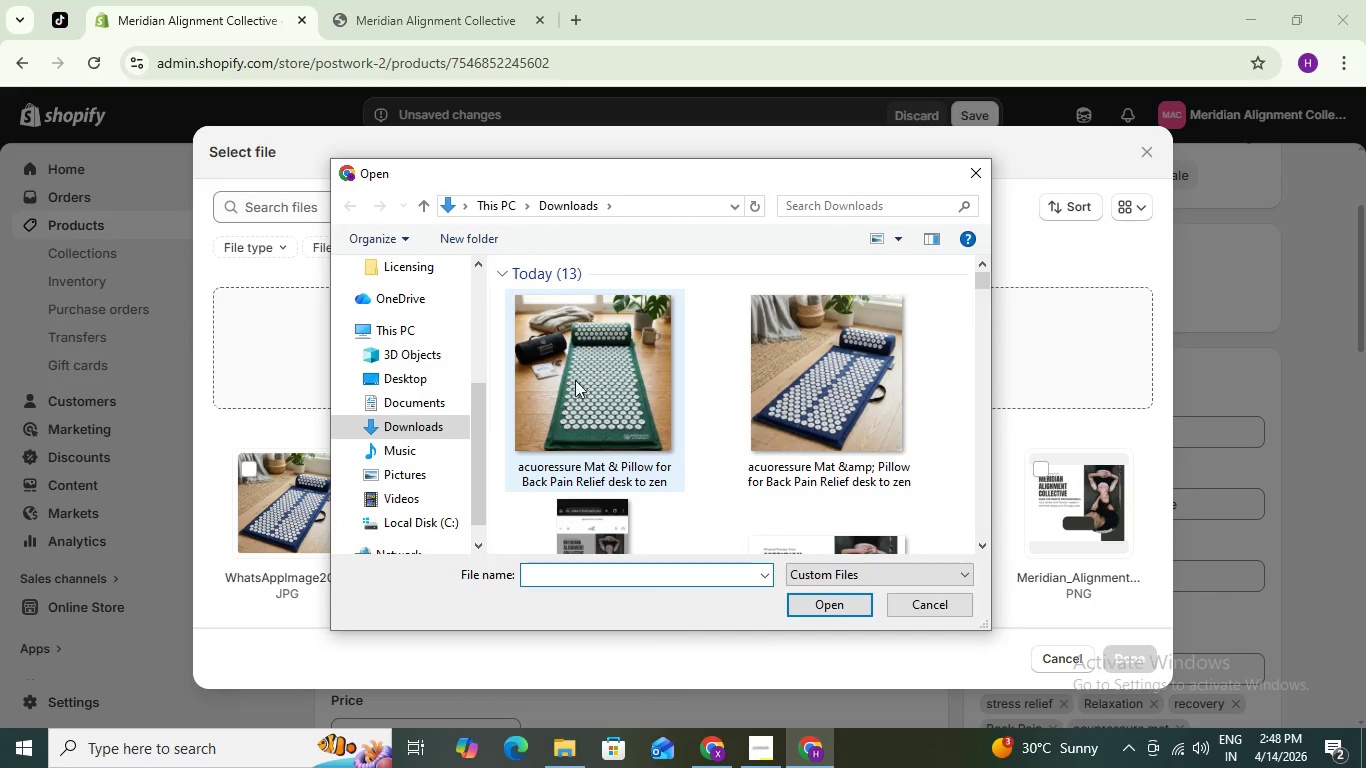 
hold_key(key=ControlLeft, duration=1.12)
left_click([785, 384])
 